 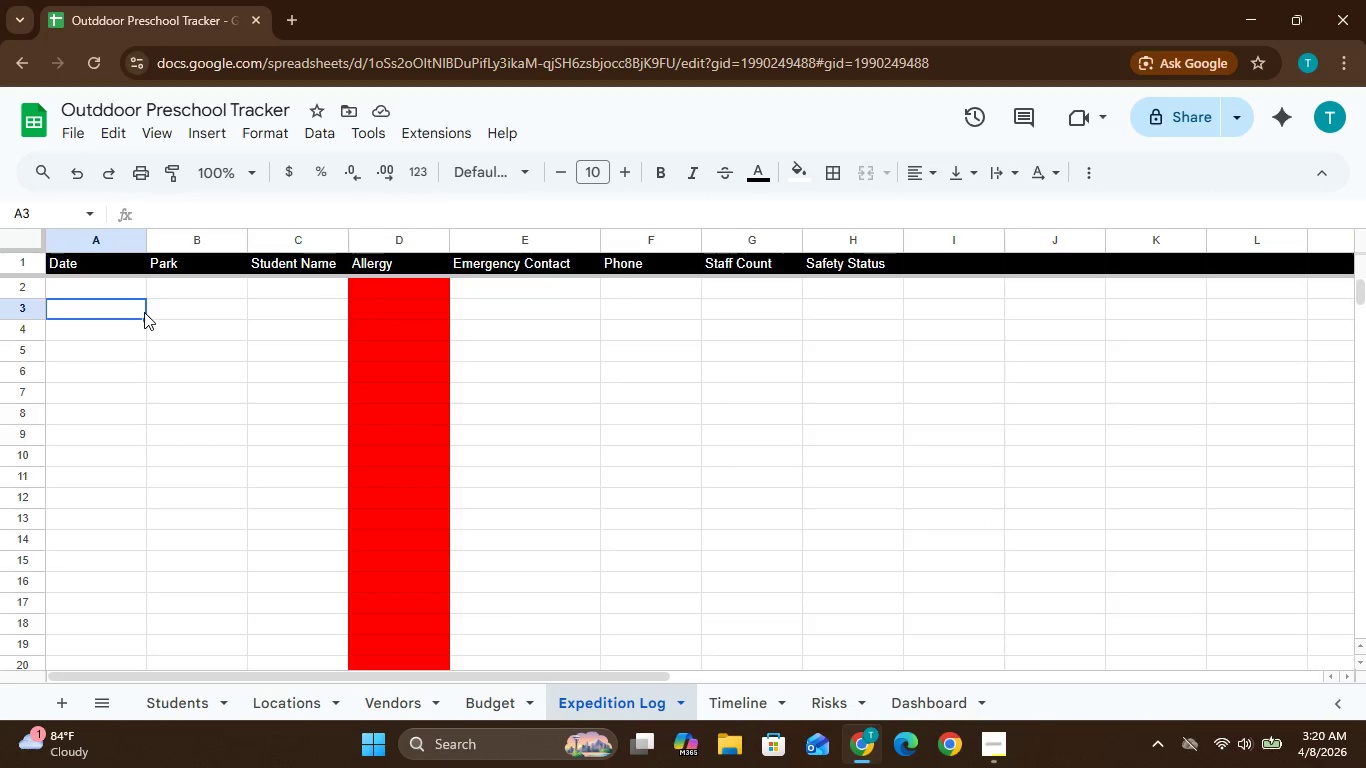 
left_click([102, 292])
 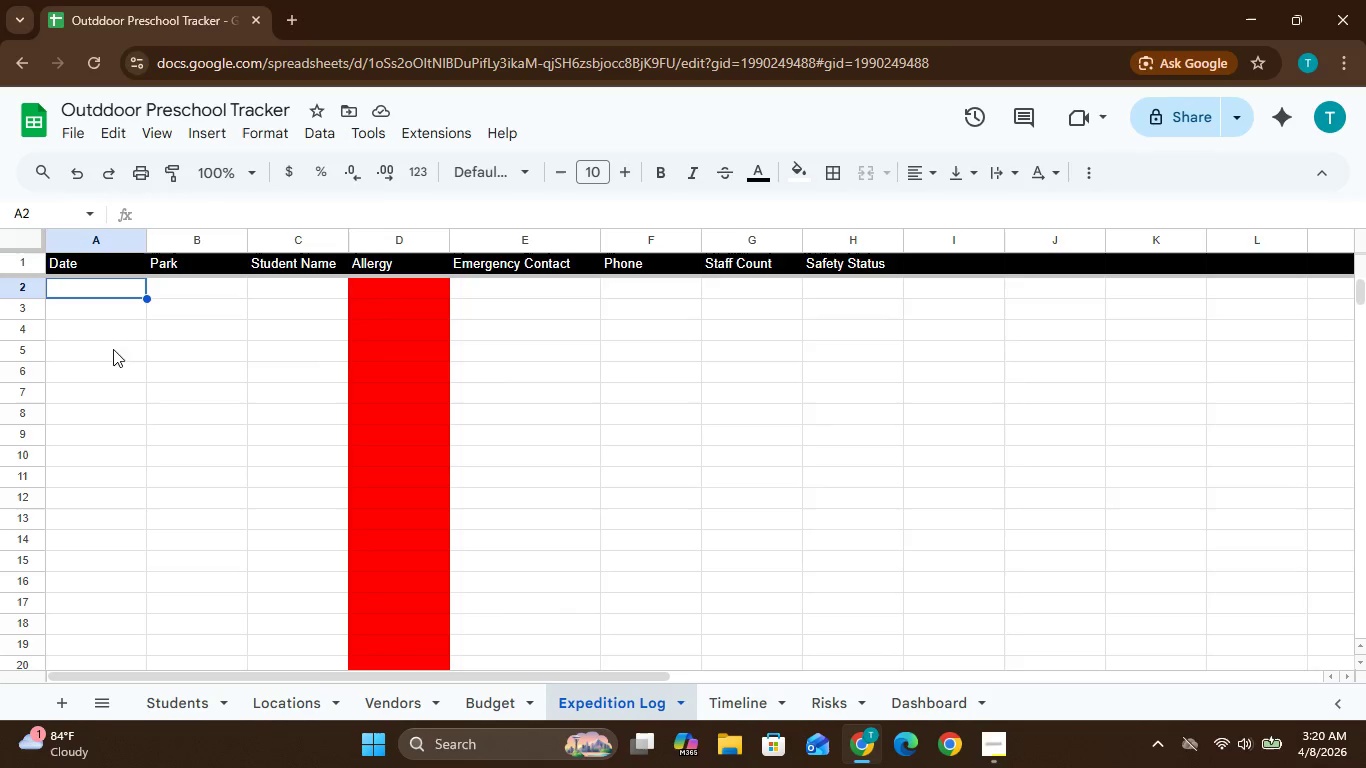 
wait(9.56)
 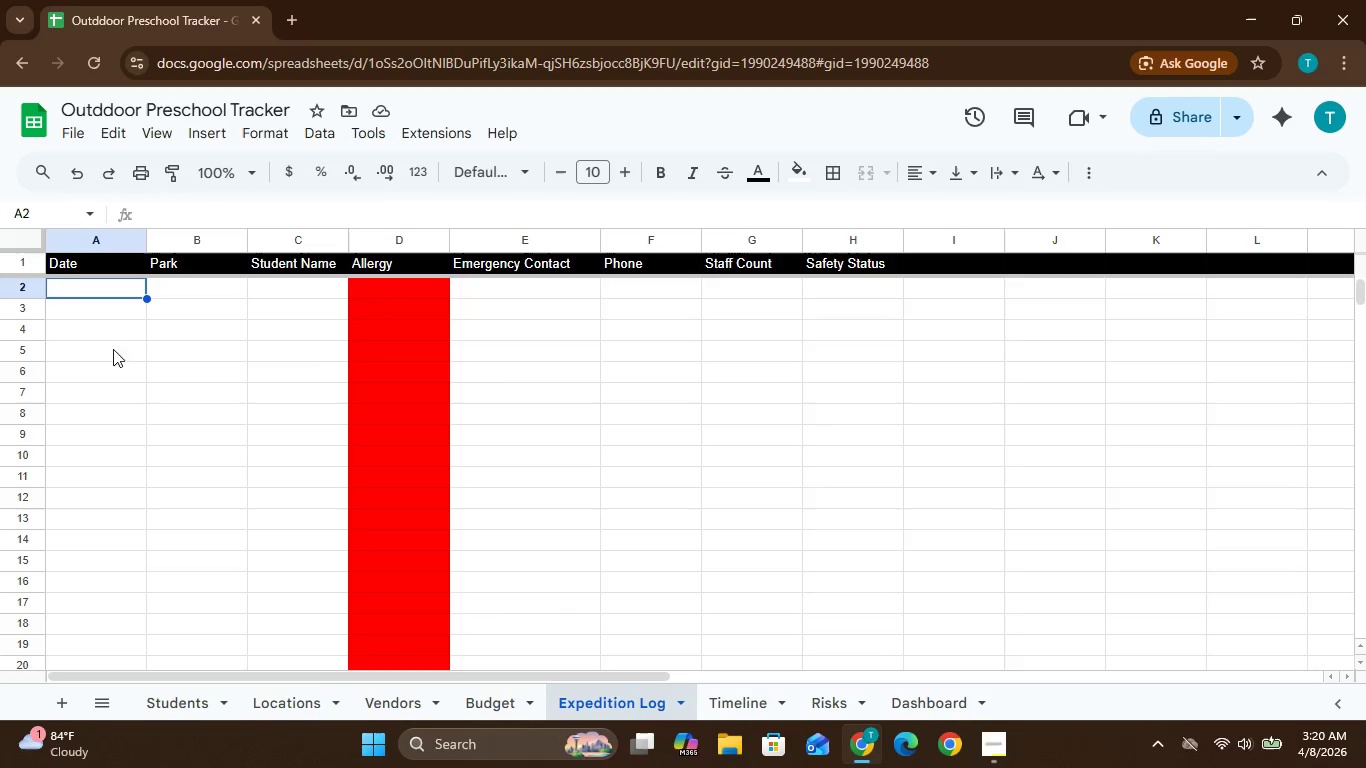 
scroll: coordinate [306, 497], scroll_direction: up, amount: 3.0
 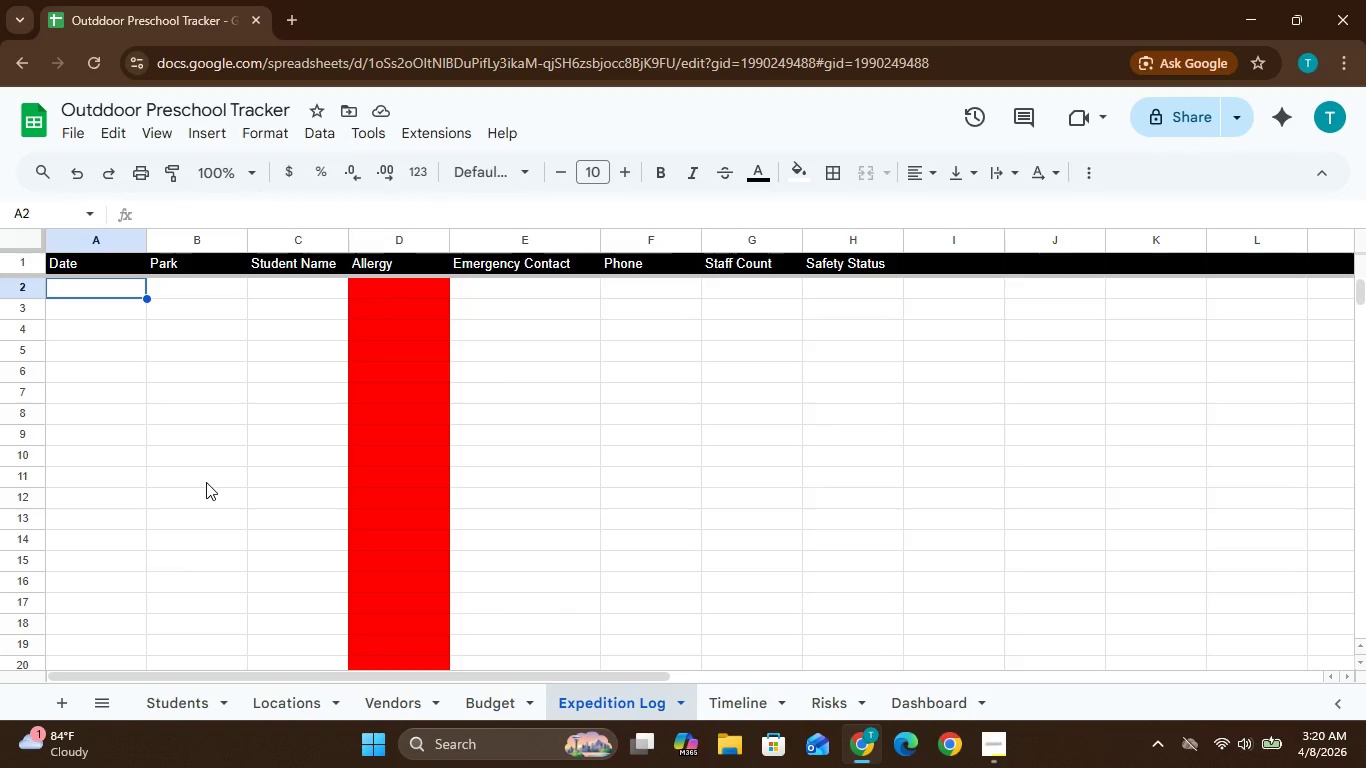 
scroll: coordinate [206, 482], scroll_direction: down, amount: 1.0
 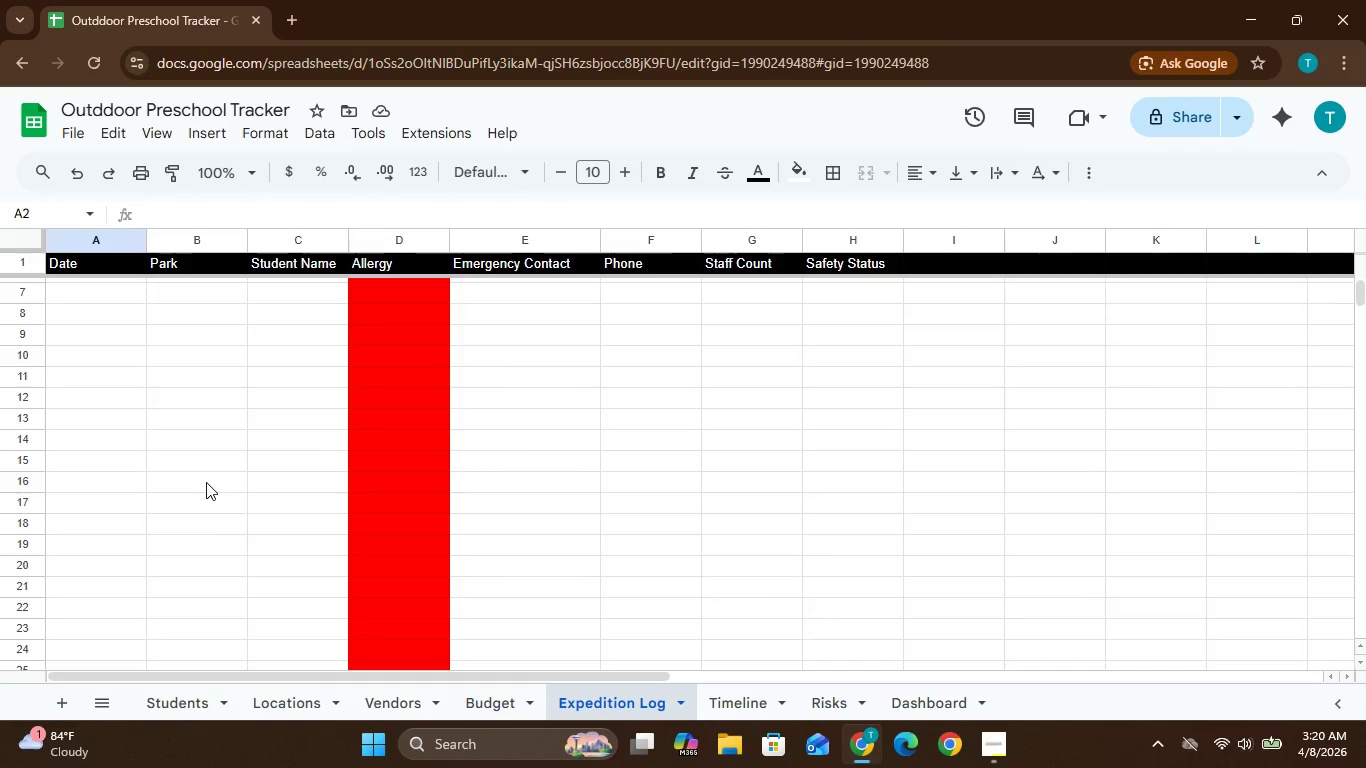 
scroll: coordinate [206, 482], scroll_direction: up, amount: 3.0
 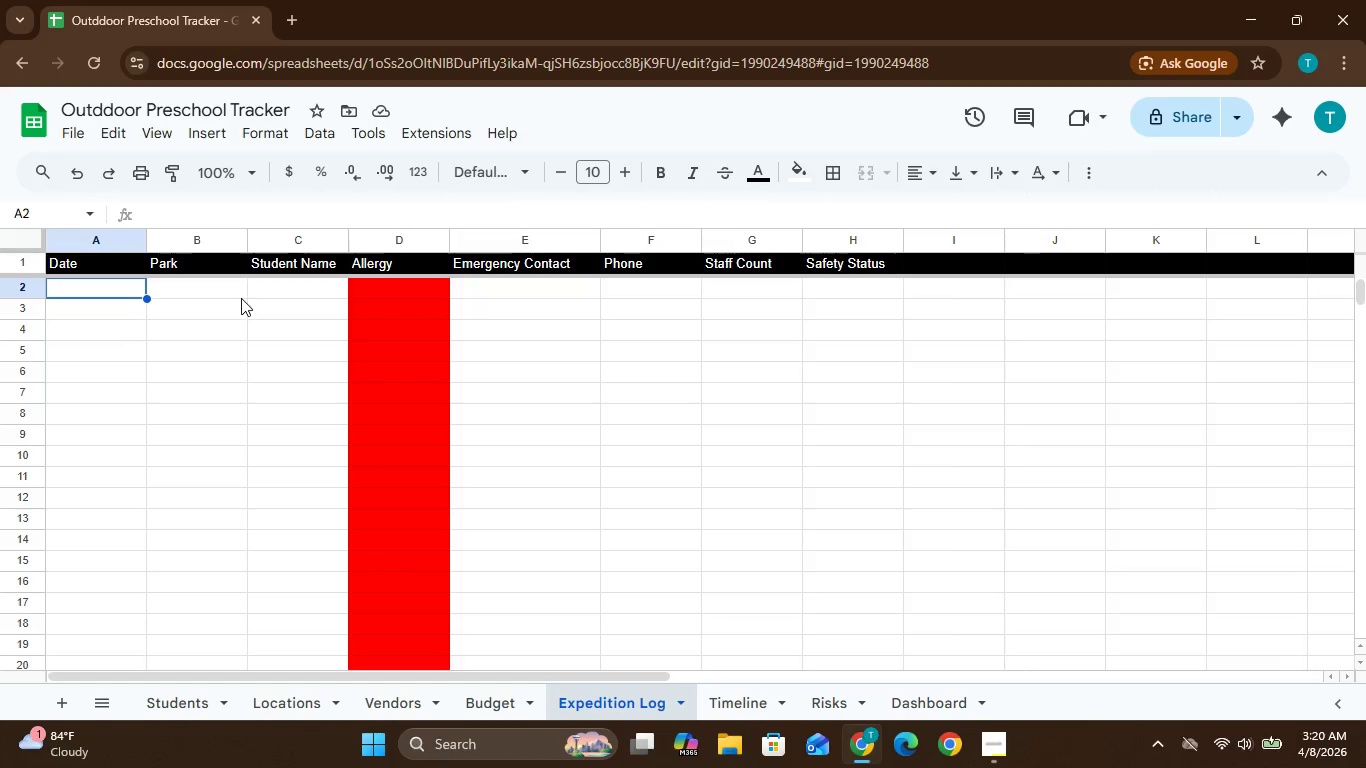 
wait(6.97)
 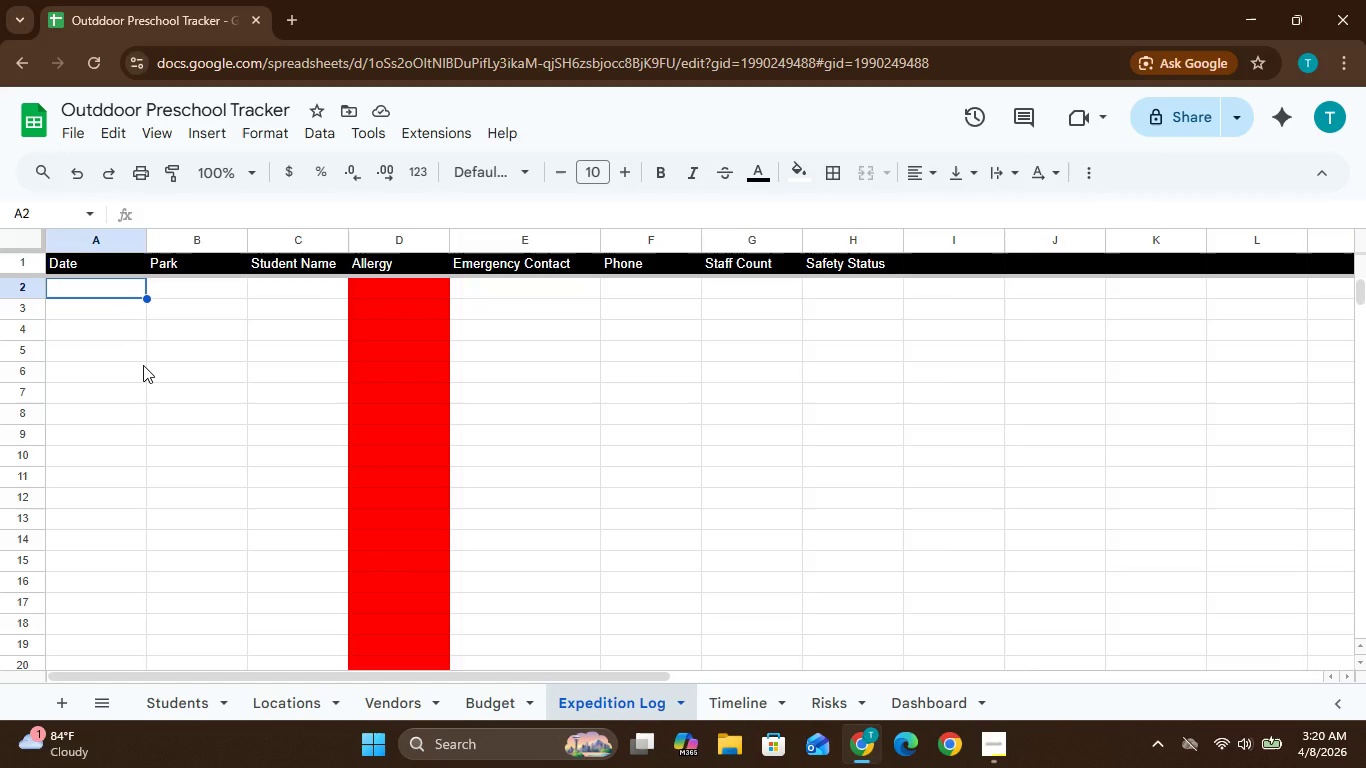 
scroll: coordinate [218, 381], scroll_direction: up, amount: 7.0
 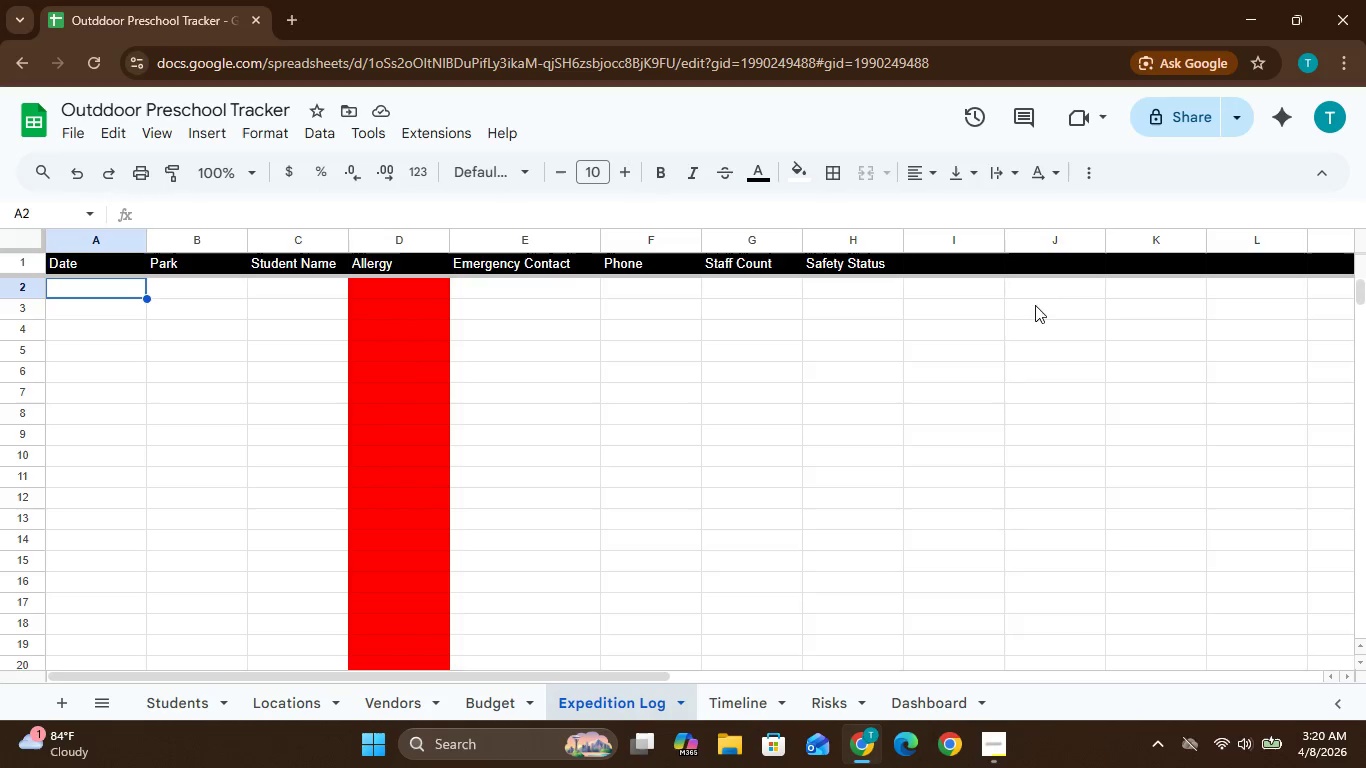 
wait(6.08)
 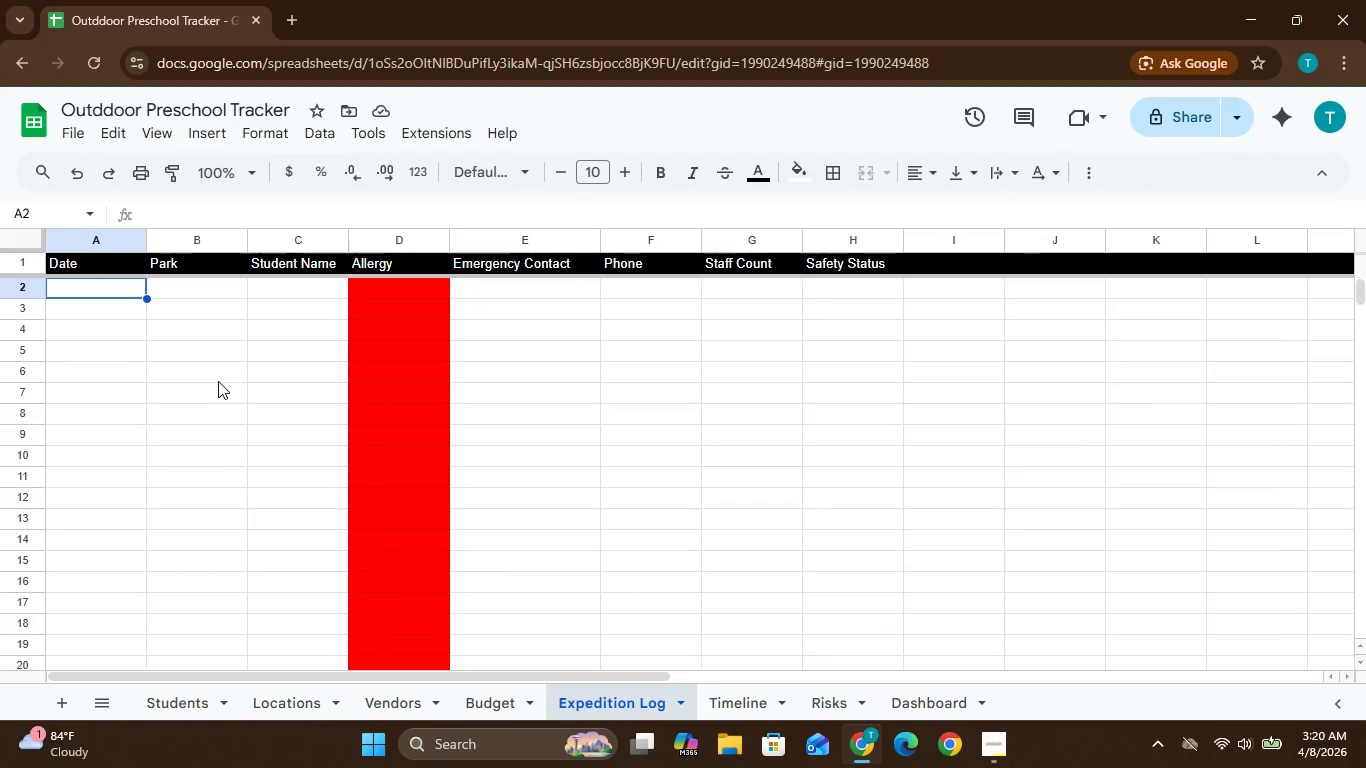 
double_click([1060, 285])
 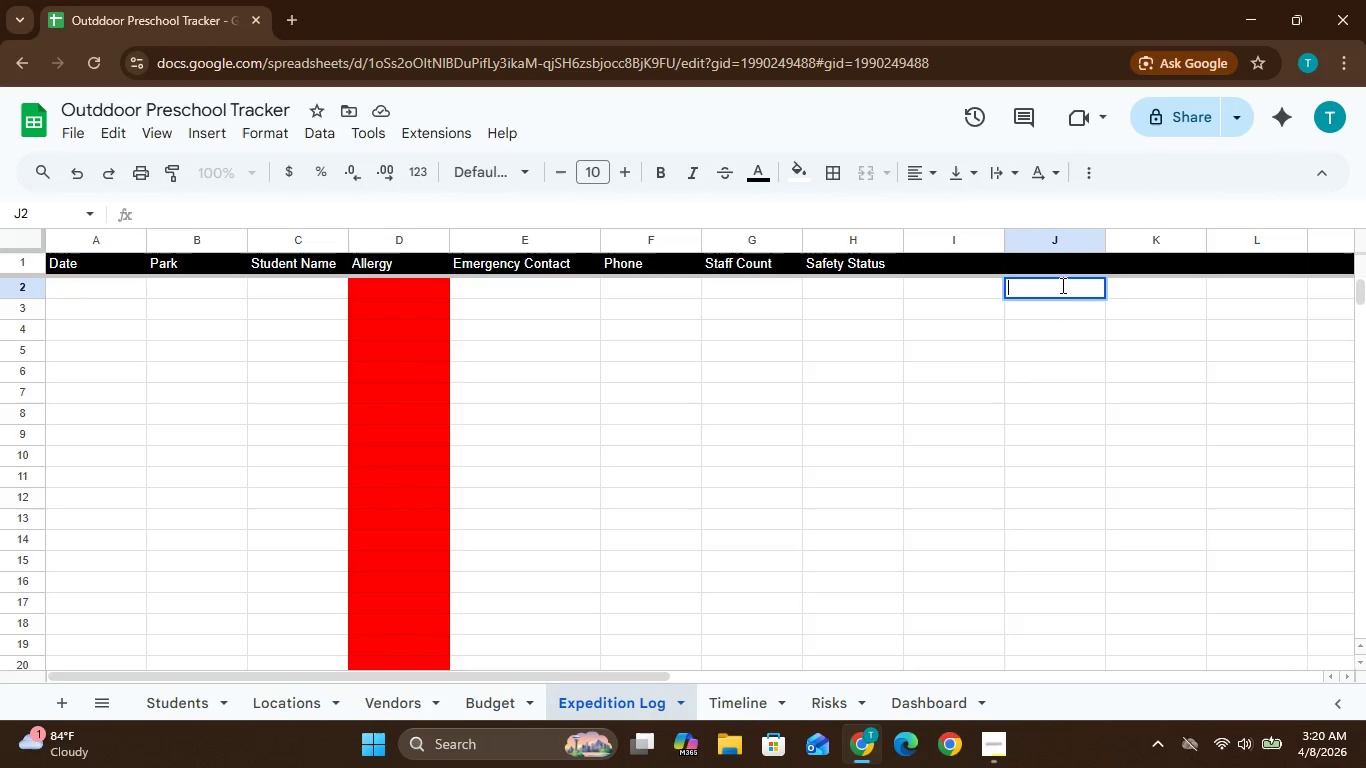 
type(=COUNTA(C@)
key(Backspace)
type(2:C50))
 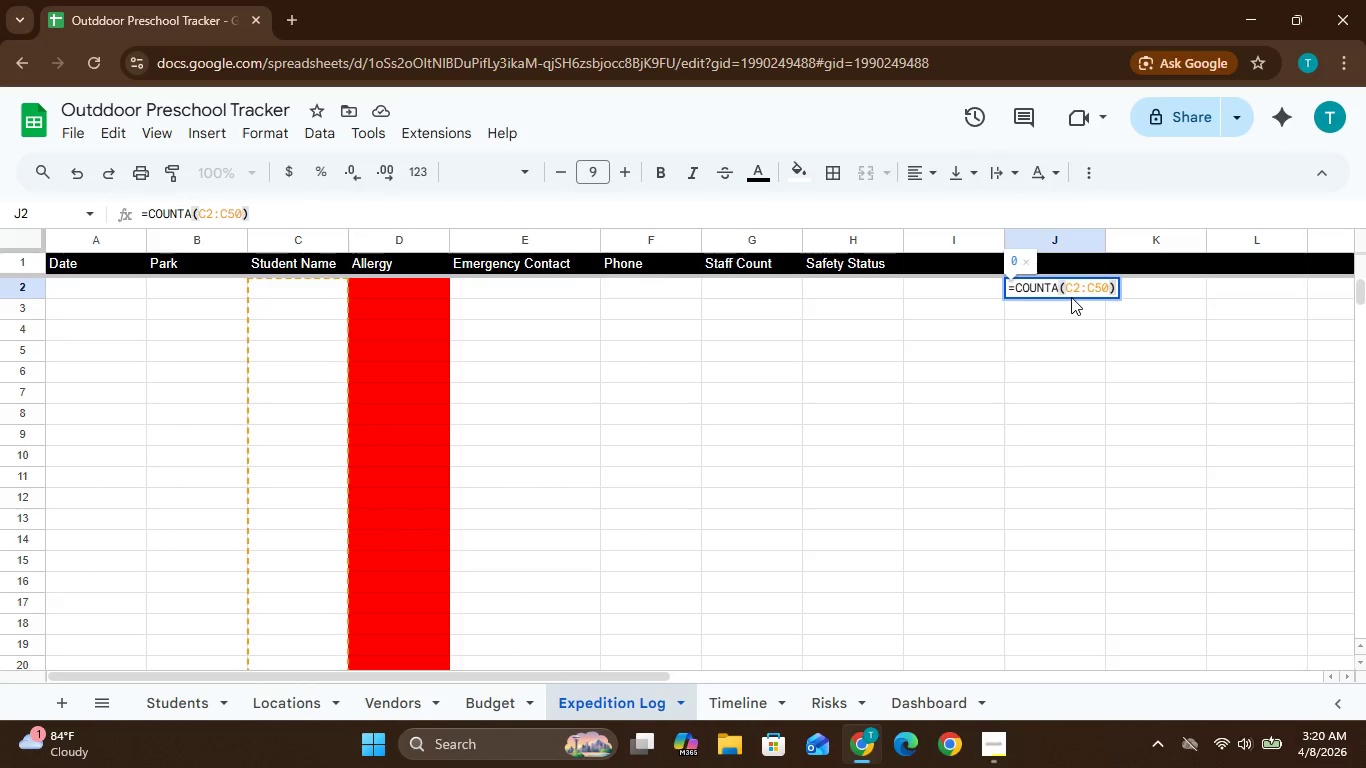 
key(Enter)
 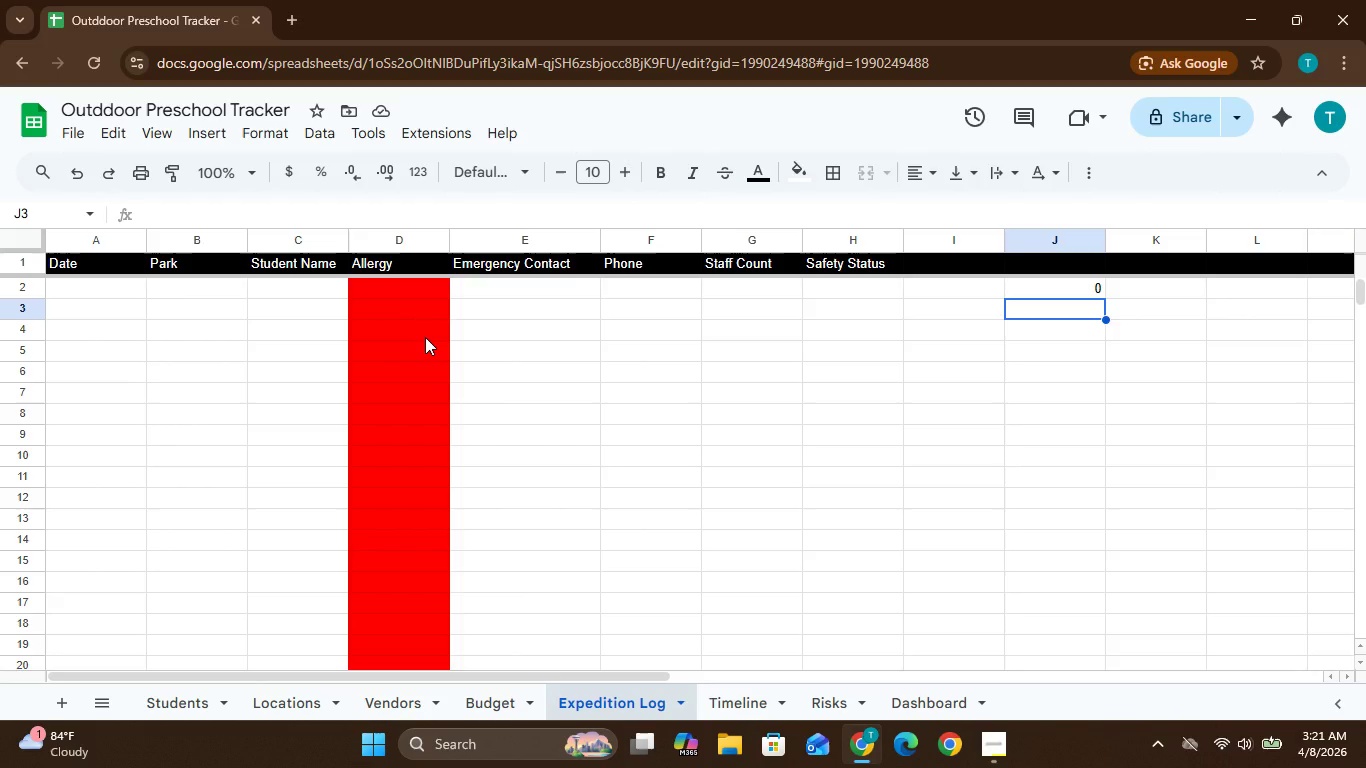 
wait(15.33)
 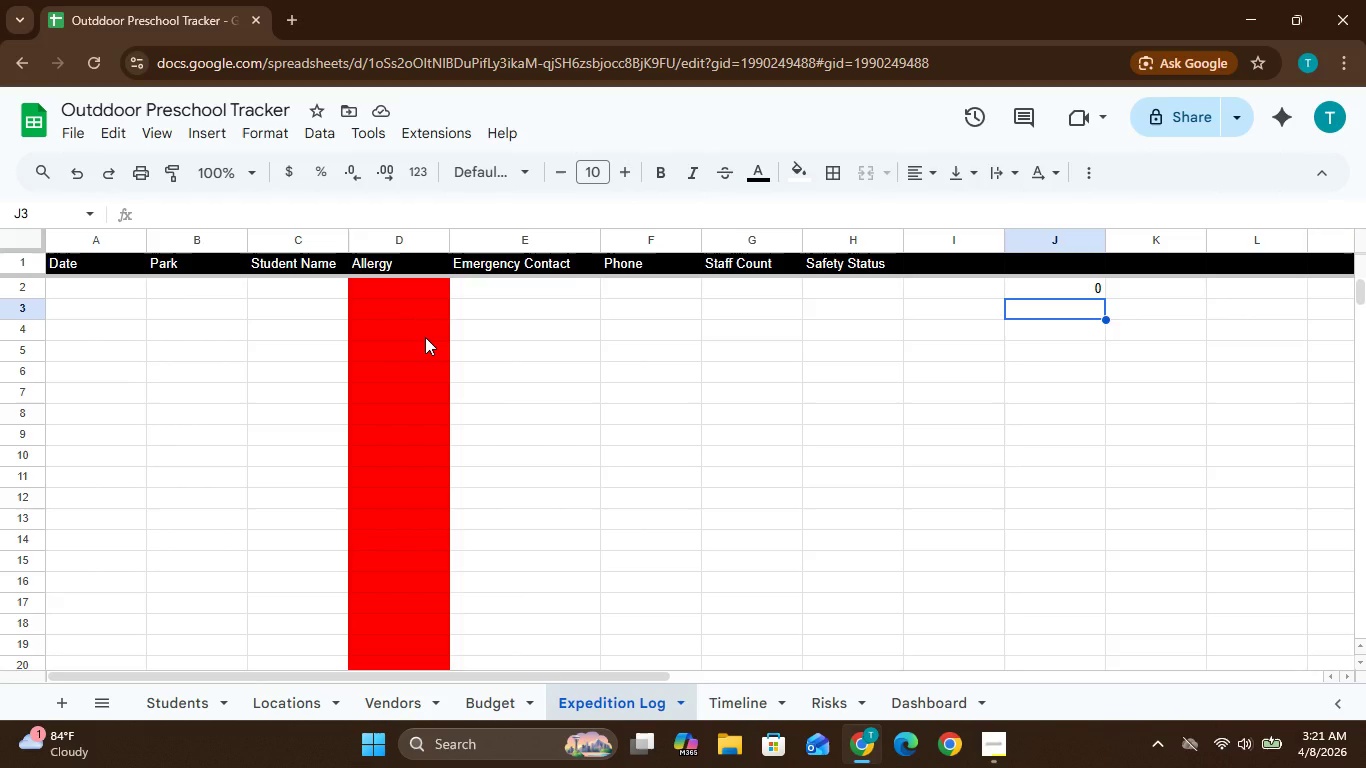 
double_click([819, 284])
 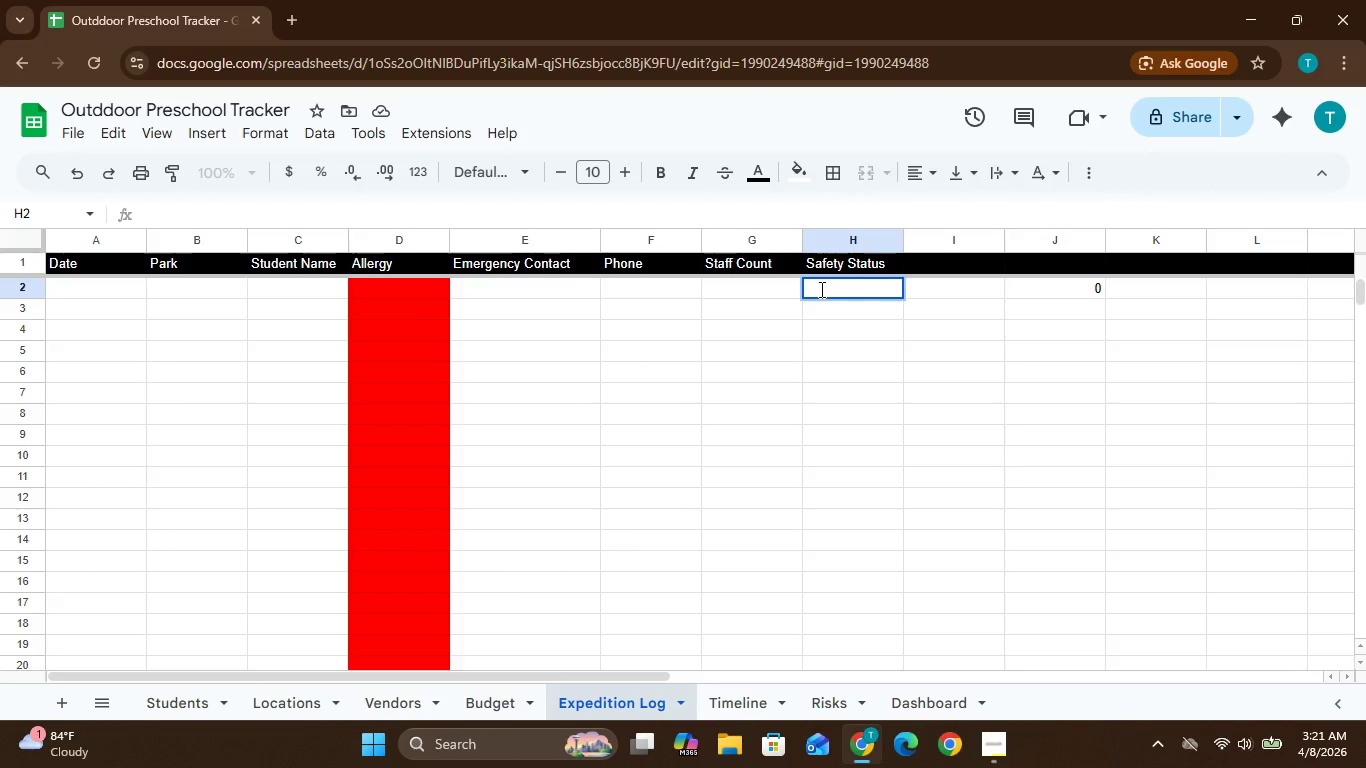 
type(=IF(G@)
key(Backspace)
type(2=0,"No)
key(Backspace)
type(o Staff")
 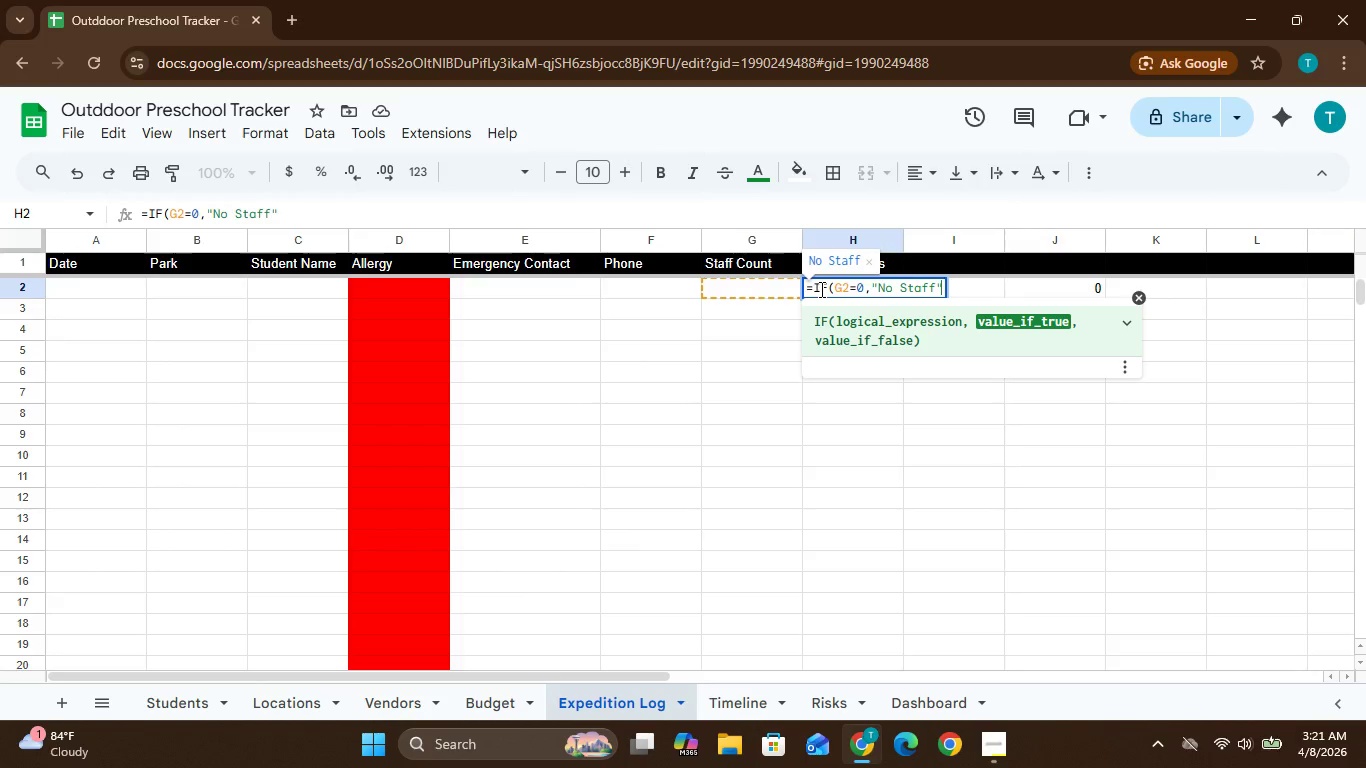 
key(Comma)
 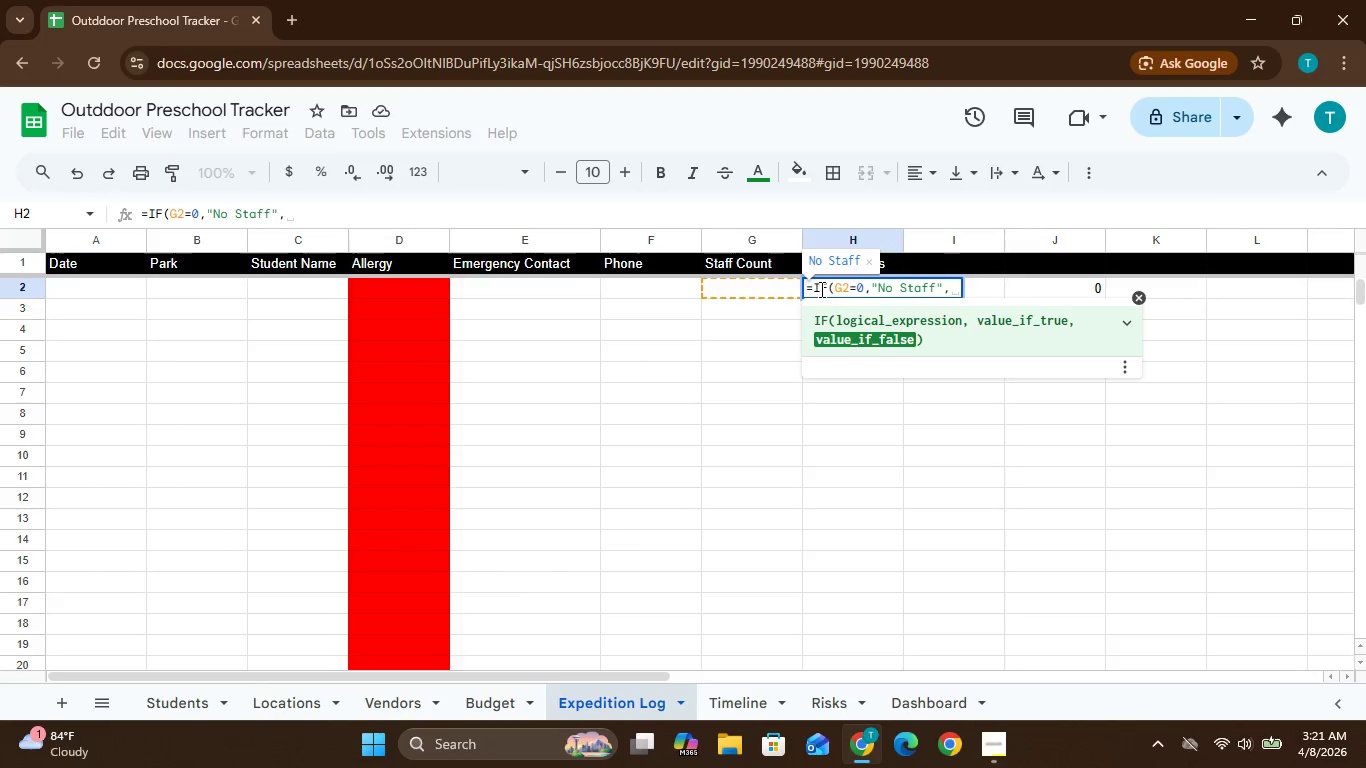 
type(IF((COUNTA)
 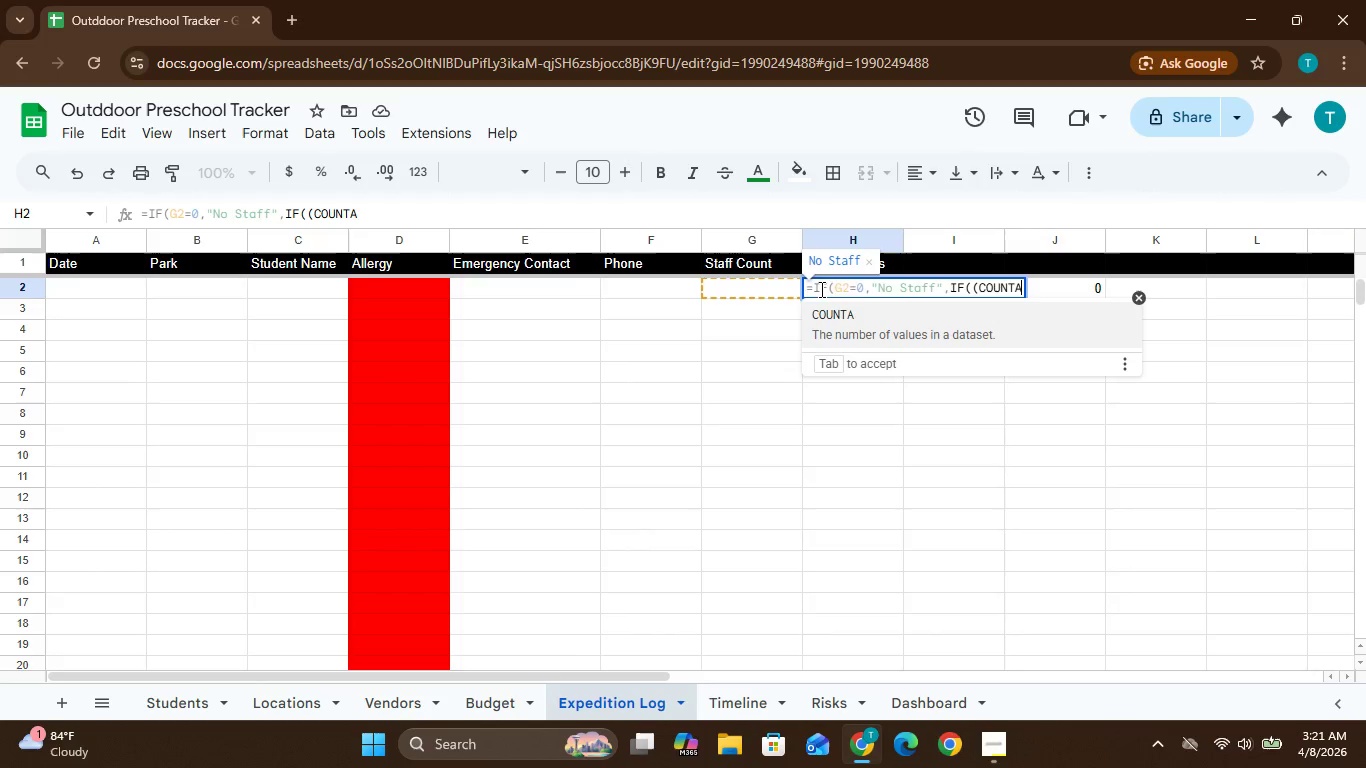 
type((C2:C)
 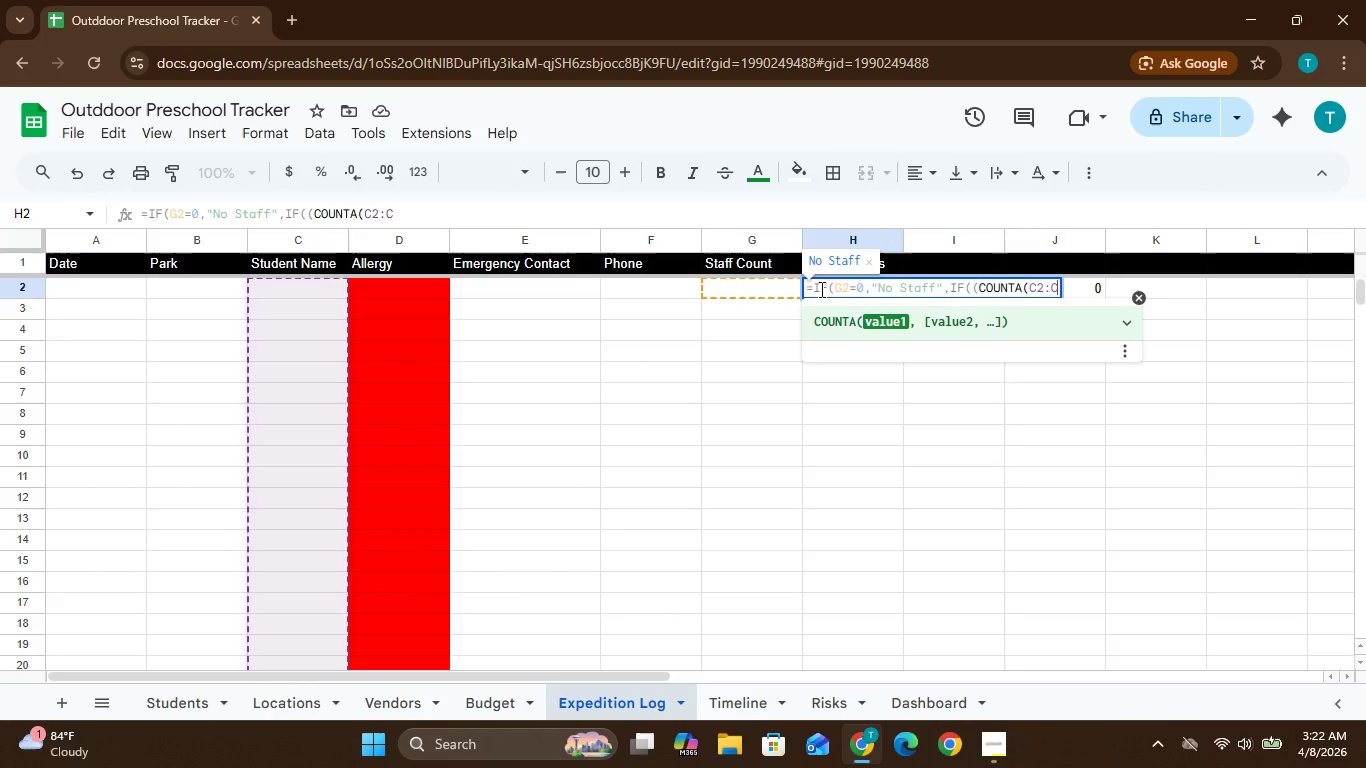 
hold_key(key=ShiftLeft, duration=0.62)
 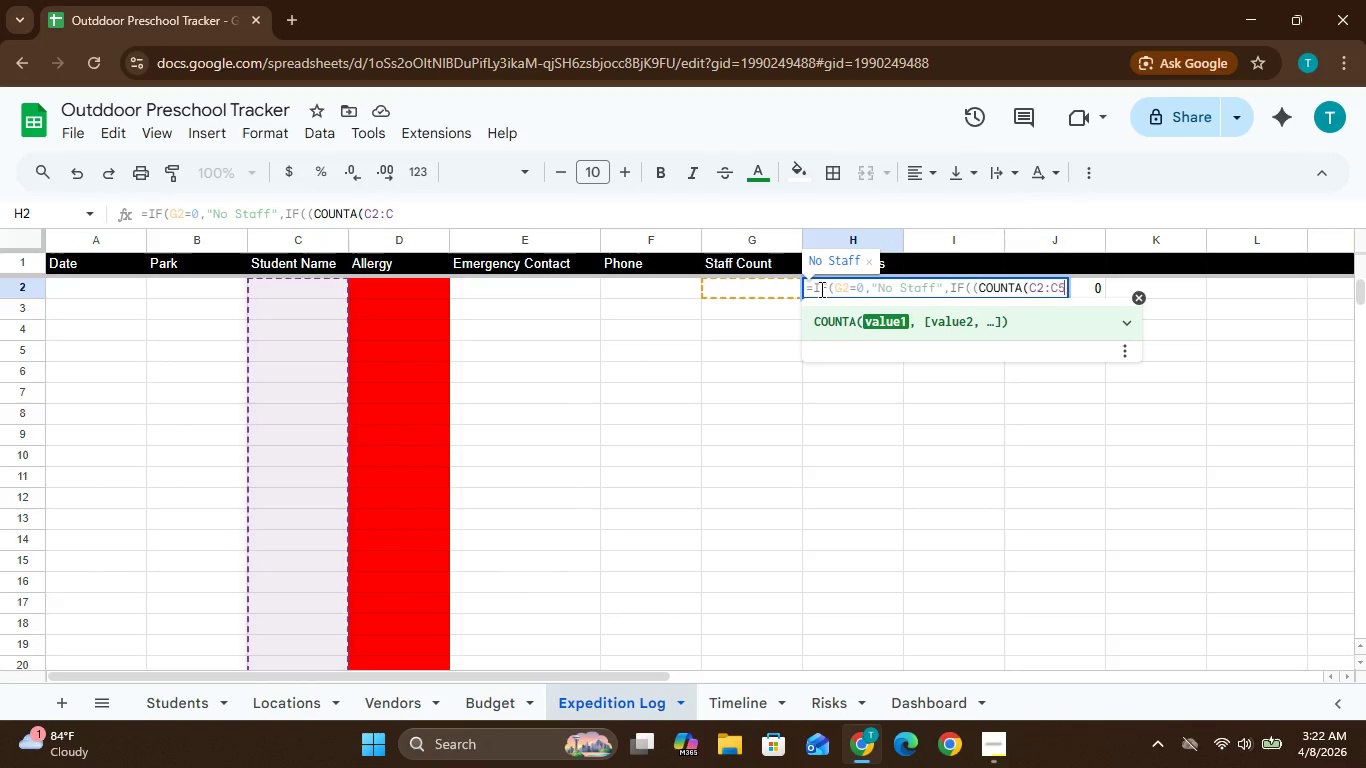 
type(50))
 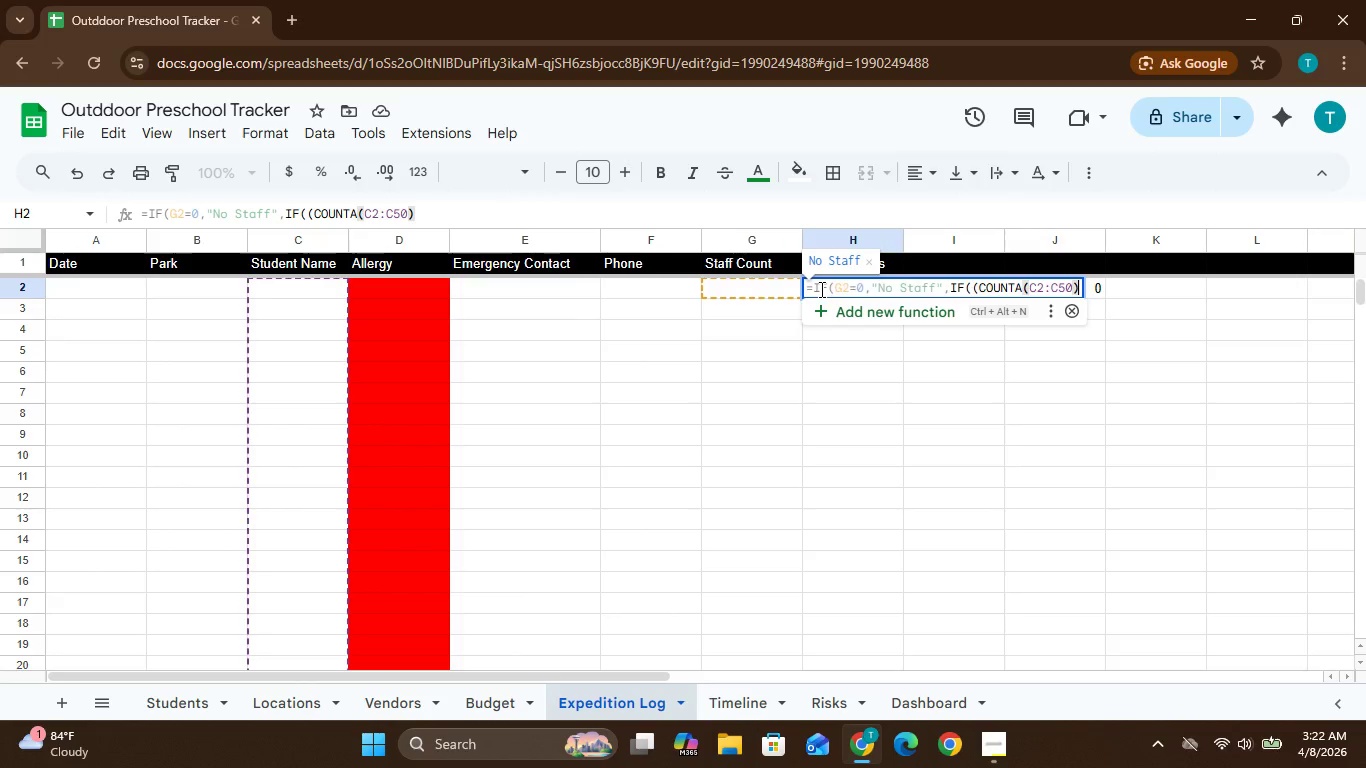 
wait(5.95)
 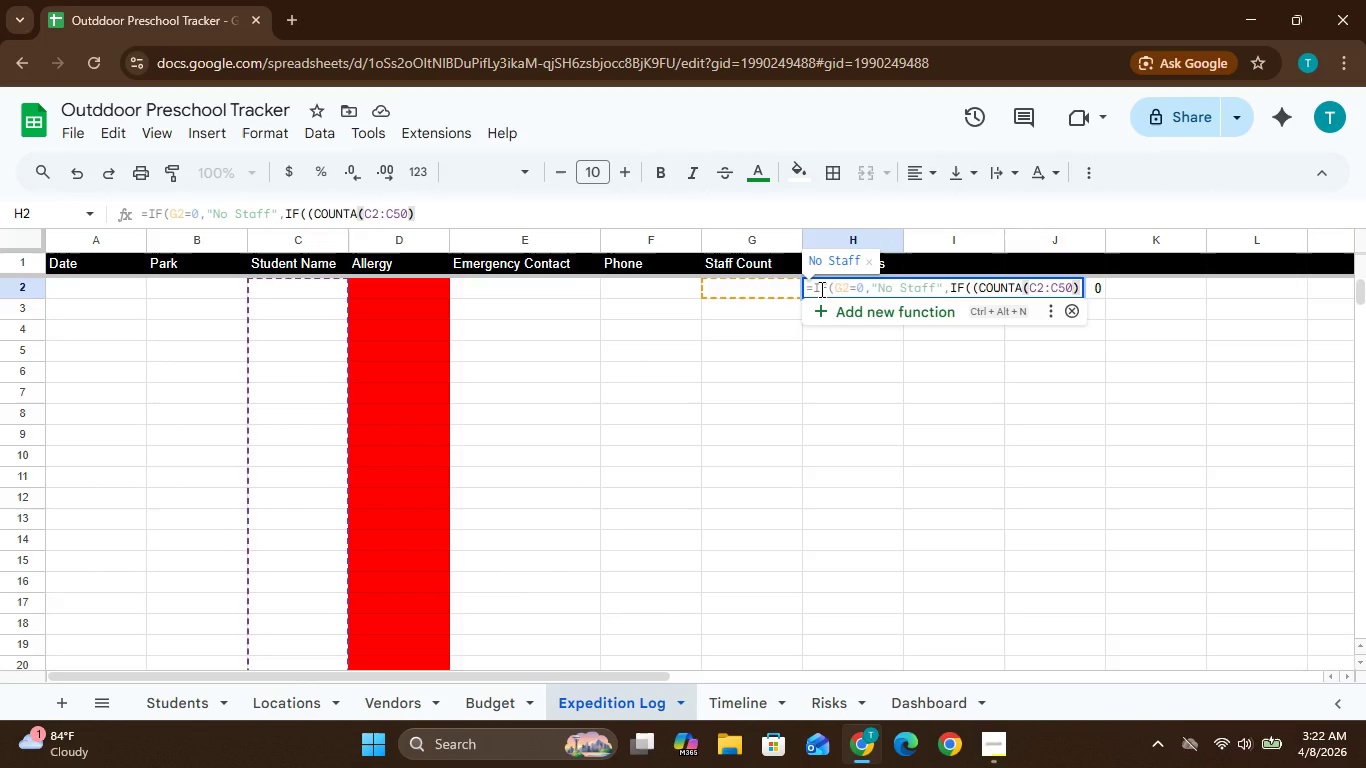 
key(Shift+Period)
 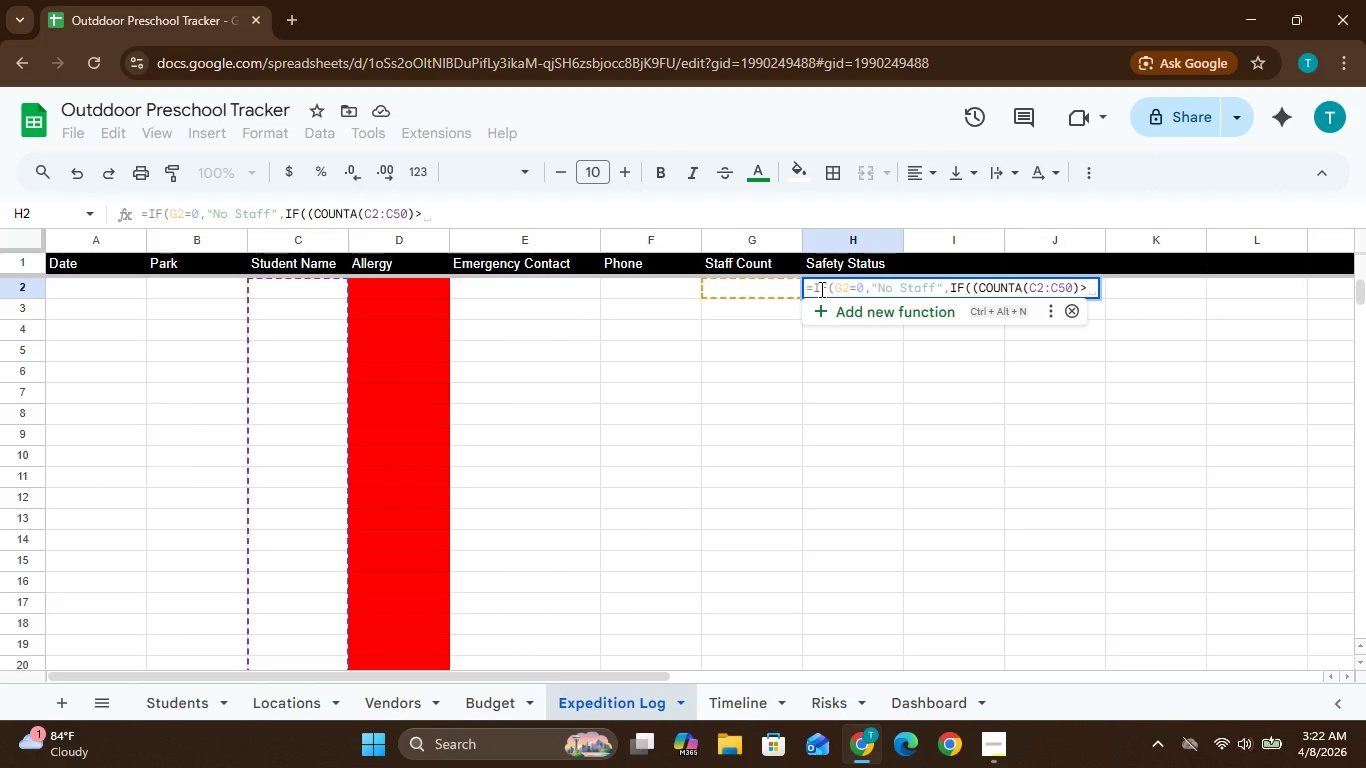 
key(Home)
 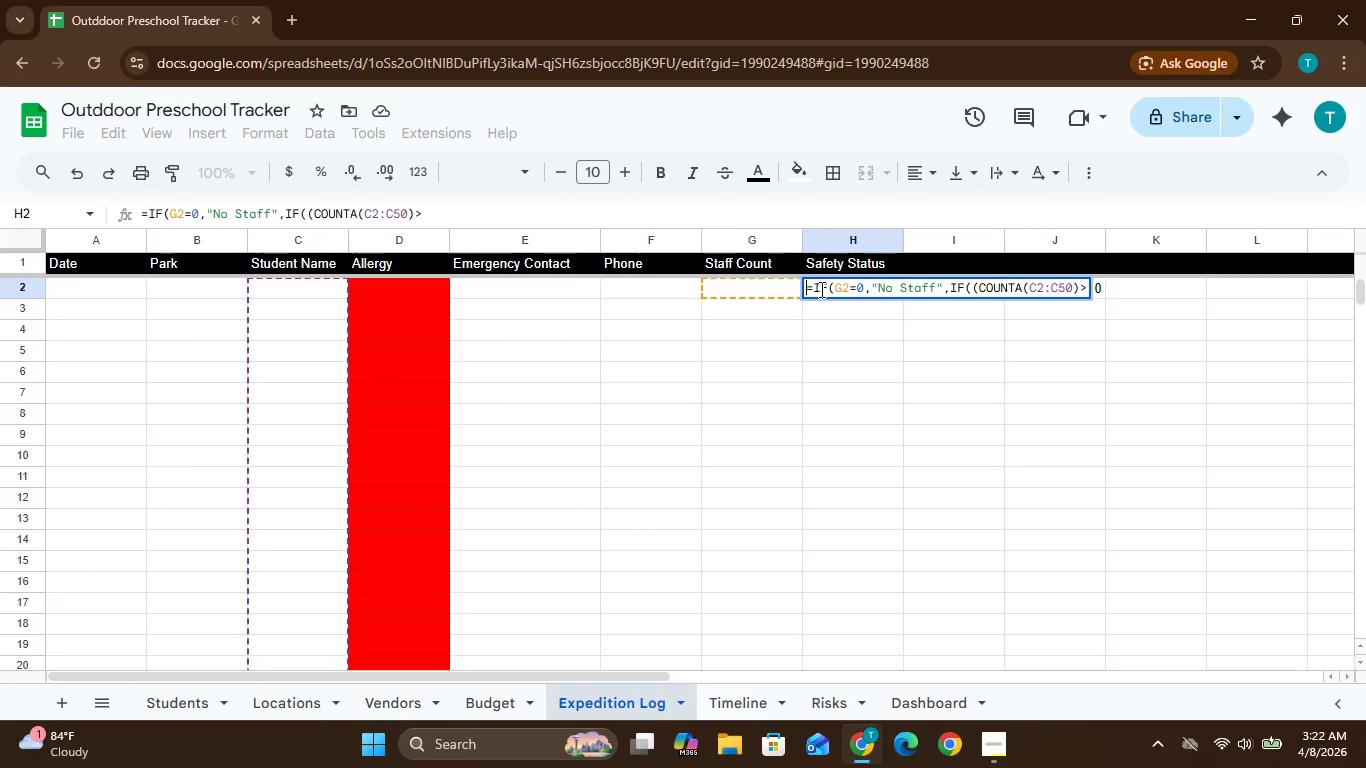 
key(Backspace)
 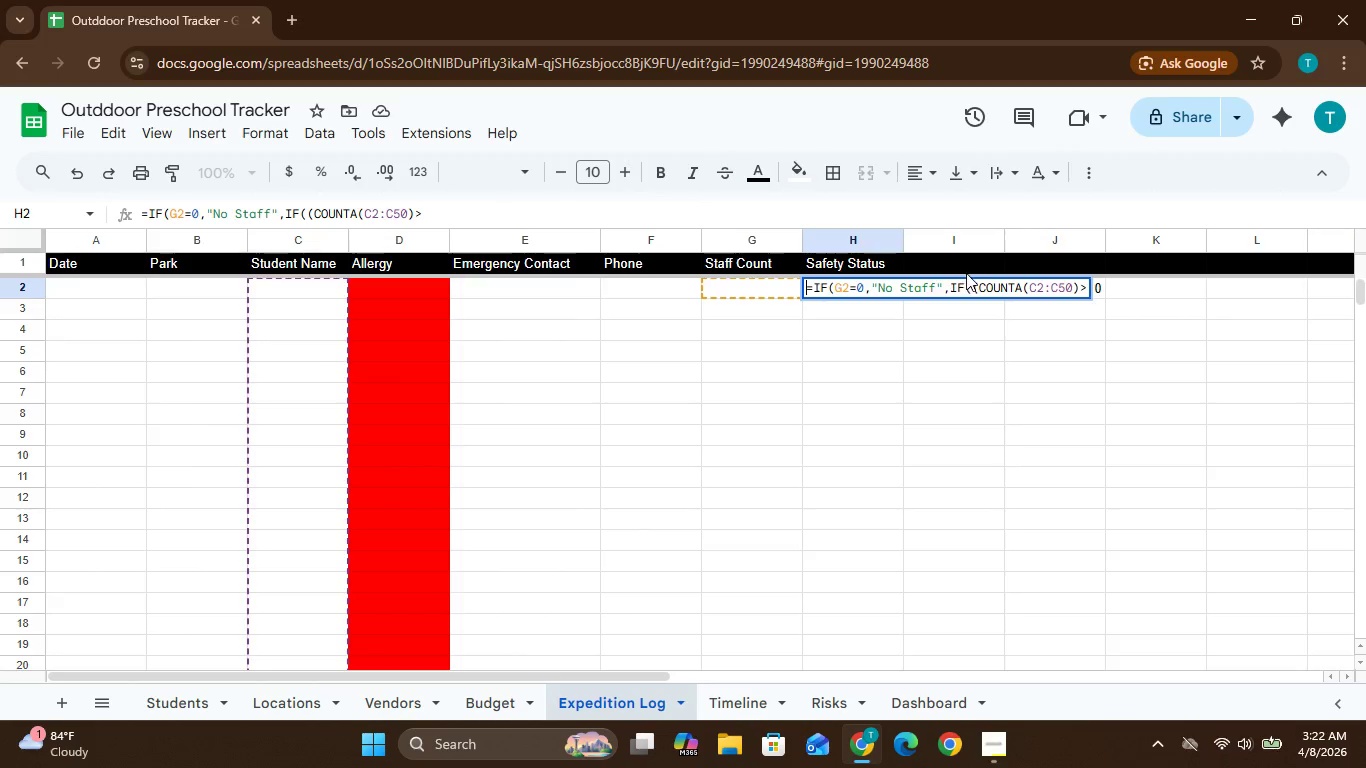 
hold_key(key=ArrowRight, duration=1.5)
 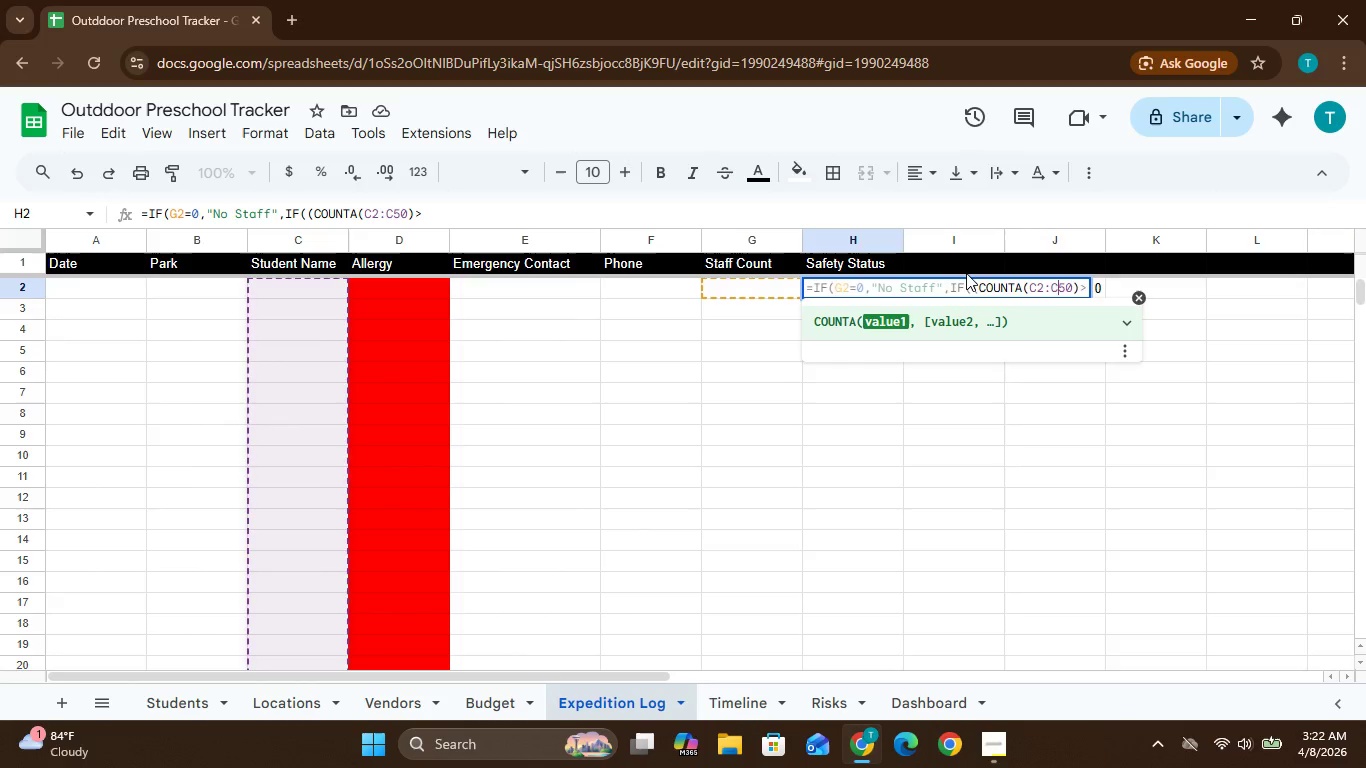 
key(ArrowRight)
 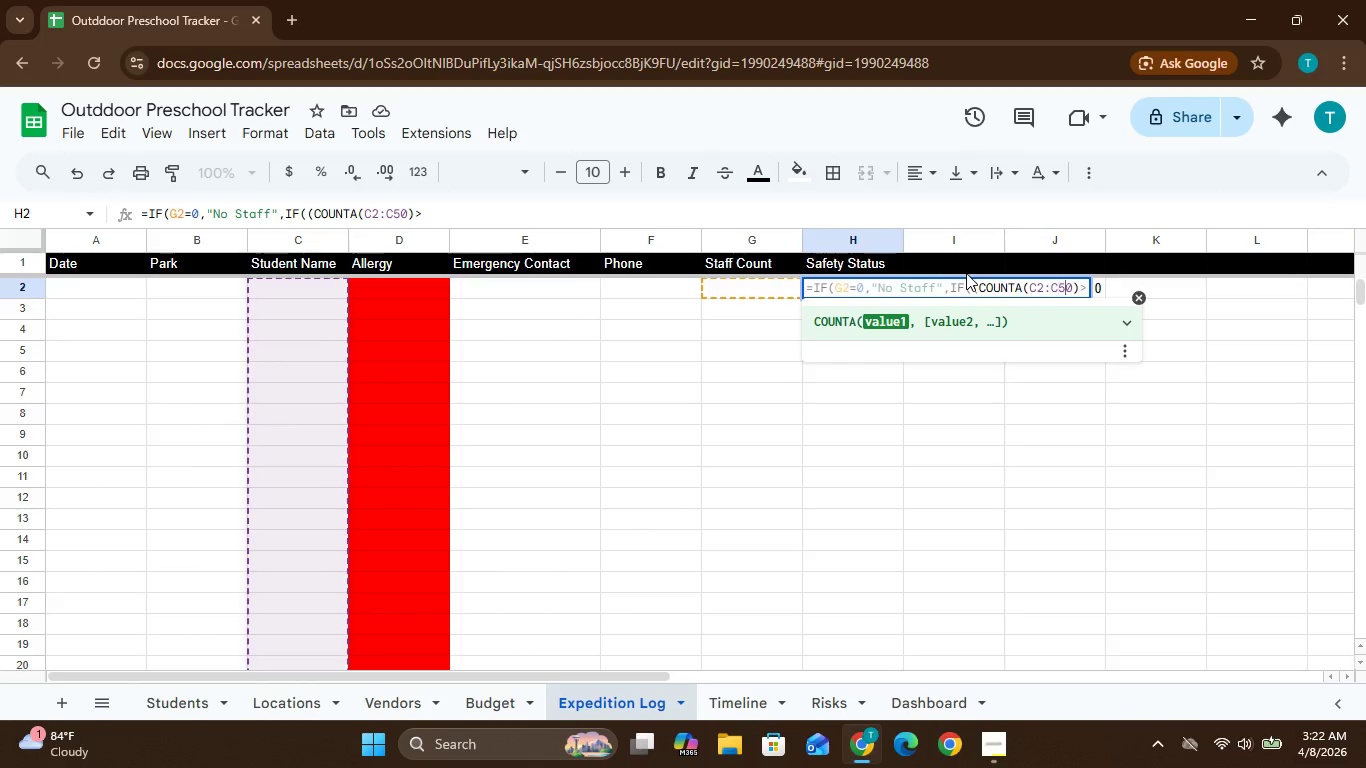 
key(ArrowRight)
 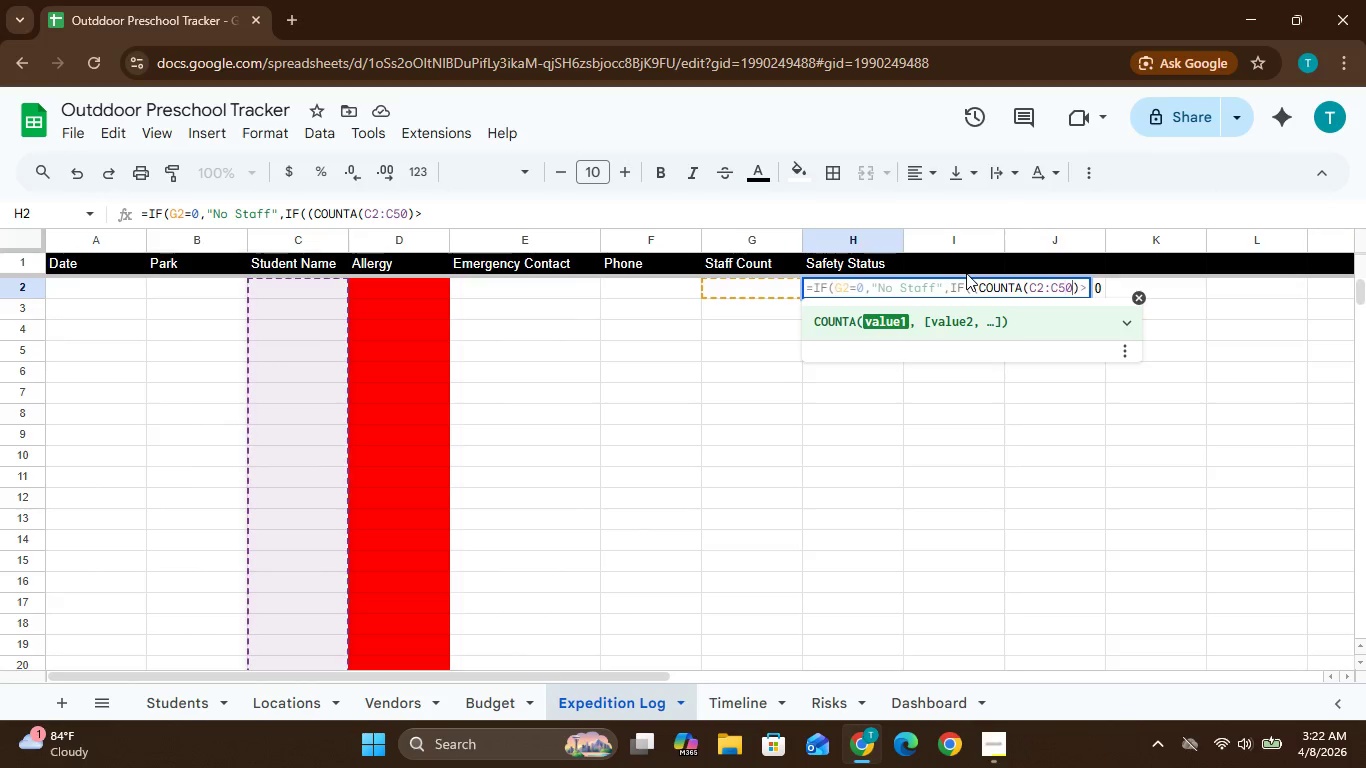 
key(ArrowRight)
 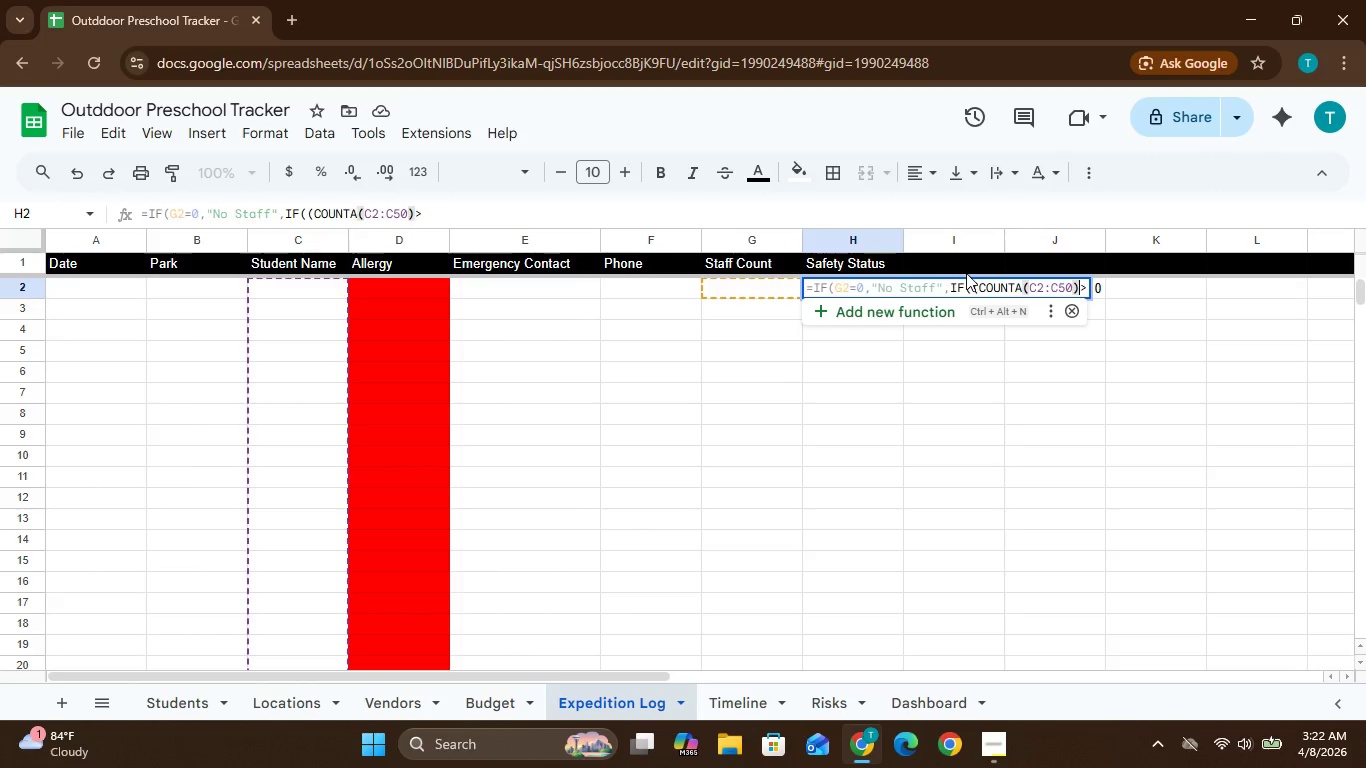 
key(ArrowRight)
 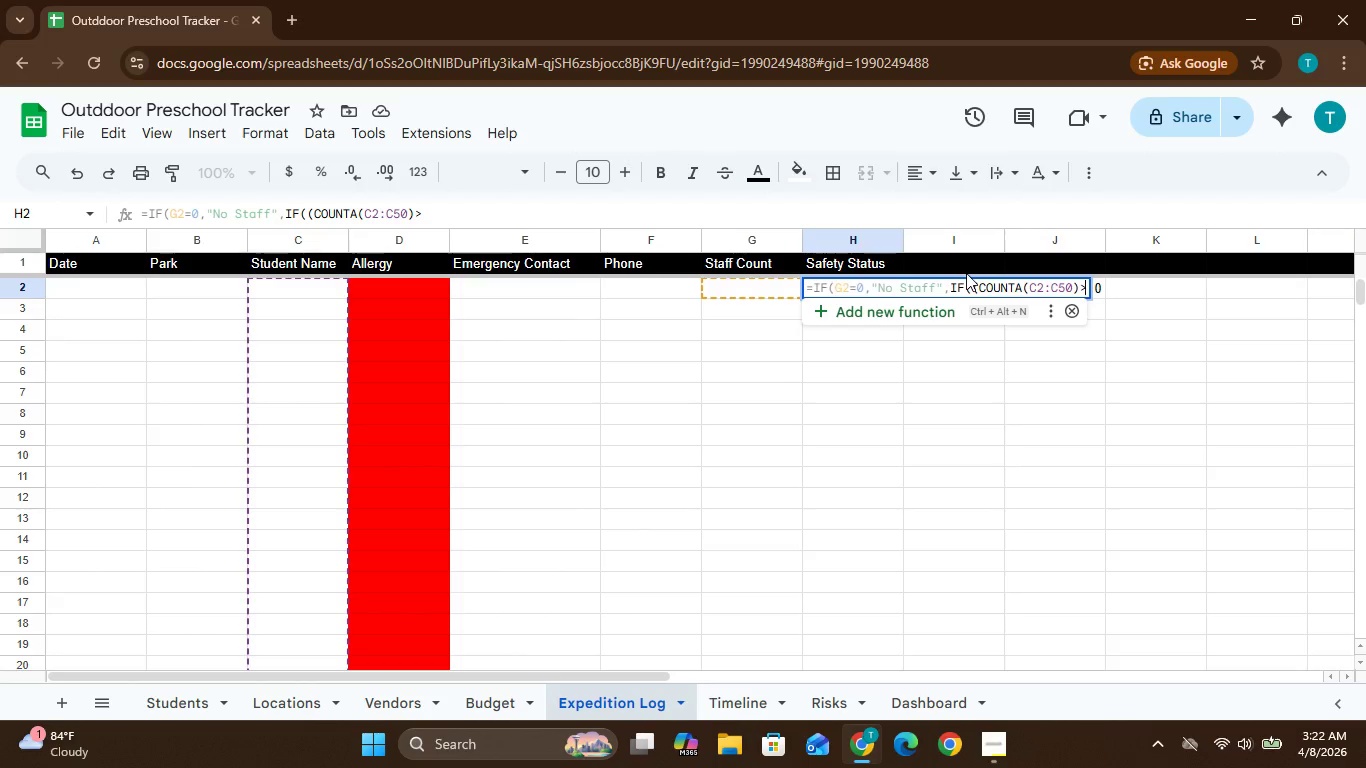 
key(Backspace)
type(/G2)>,)
 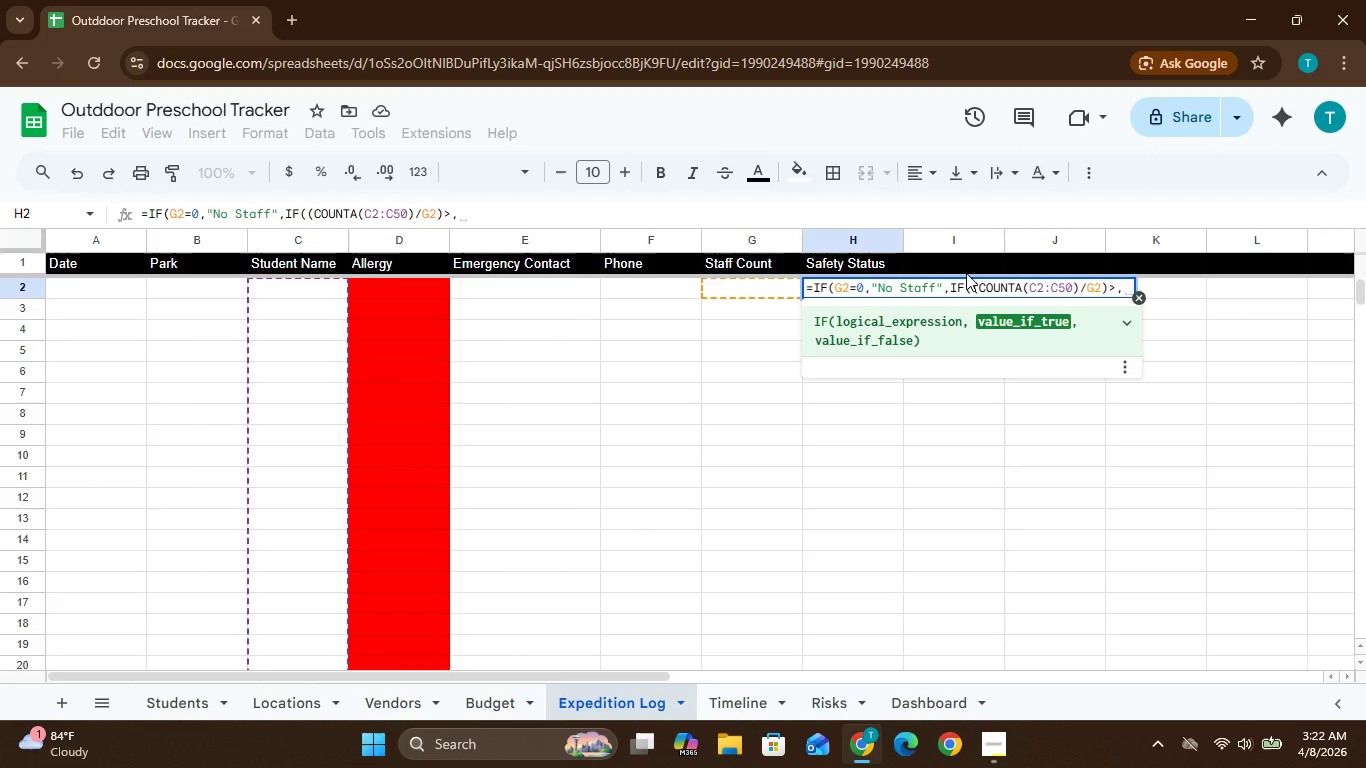 
type("FAIL","PASS")
 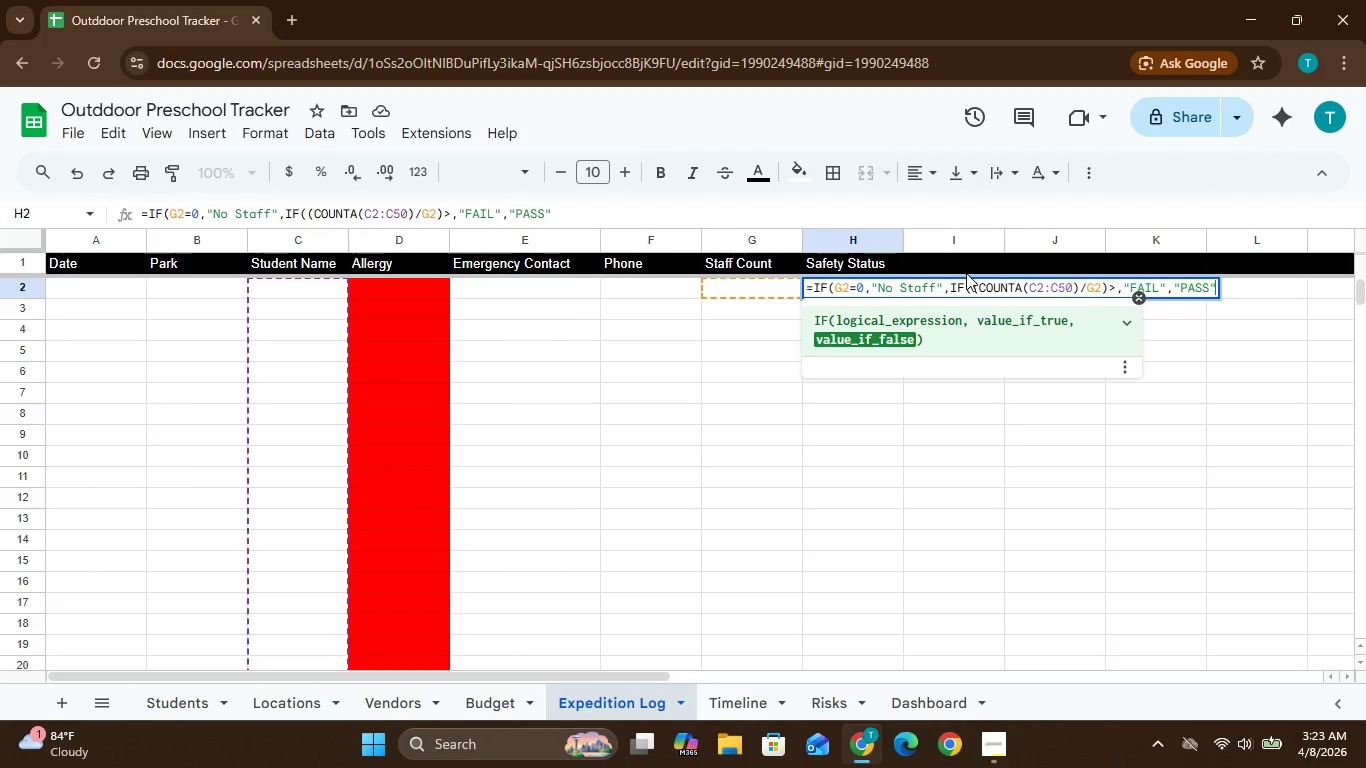 
type()))
 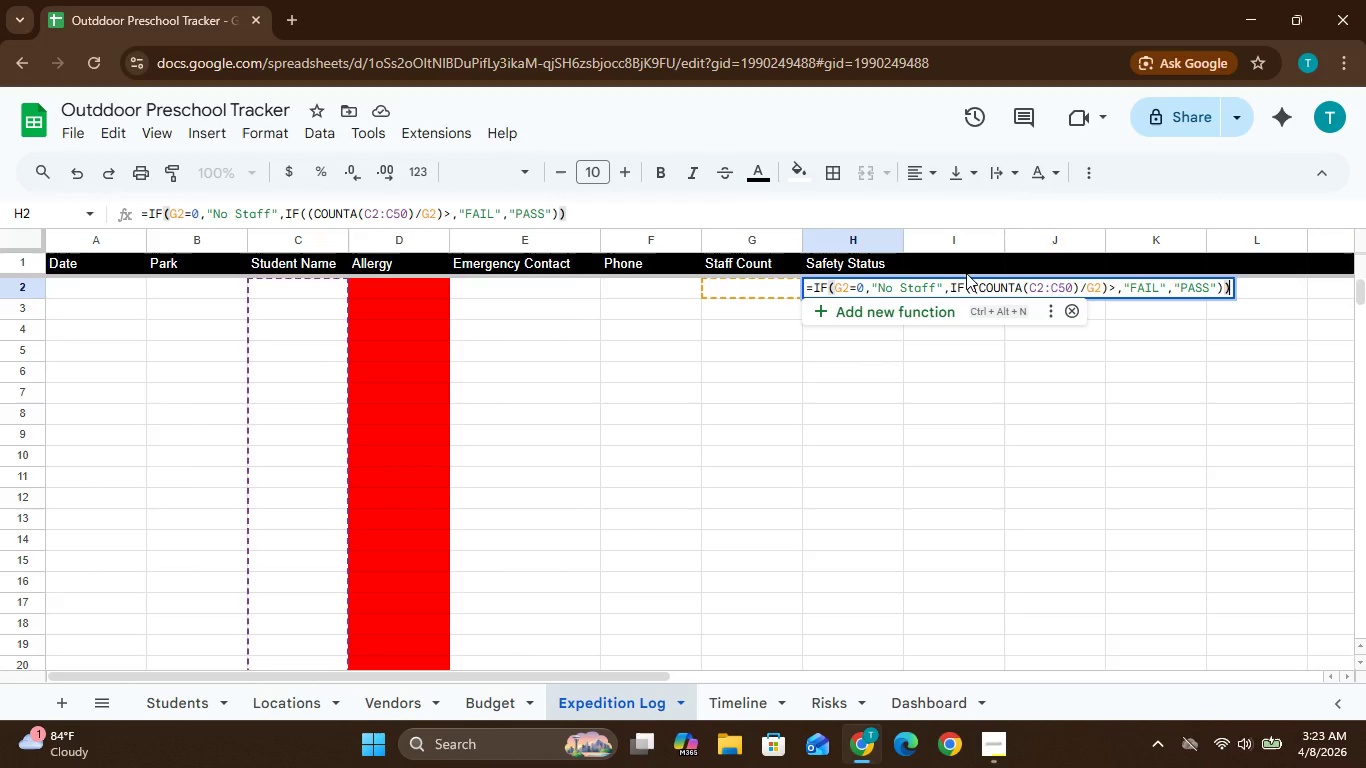 
key(Enter)
 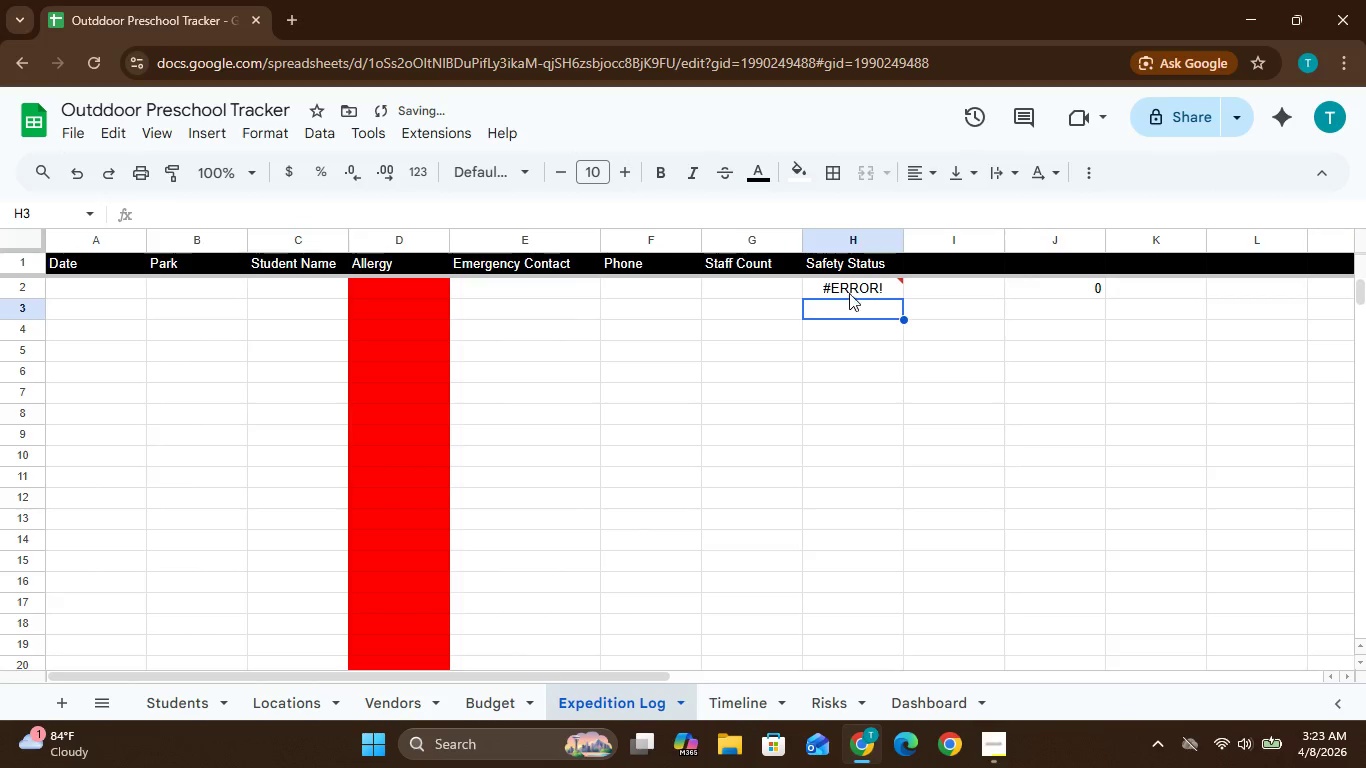 
double_click([856, 287])
 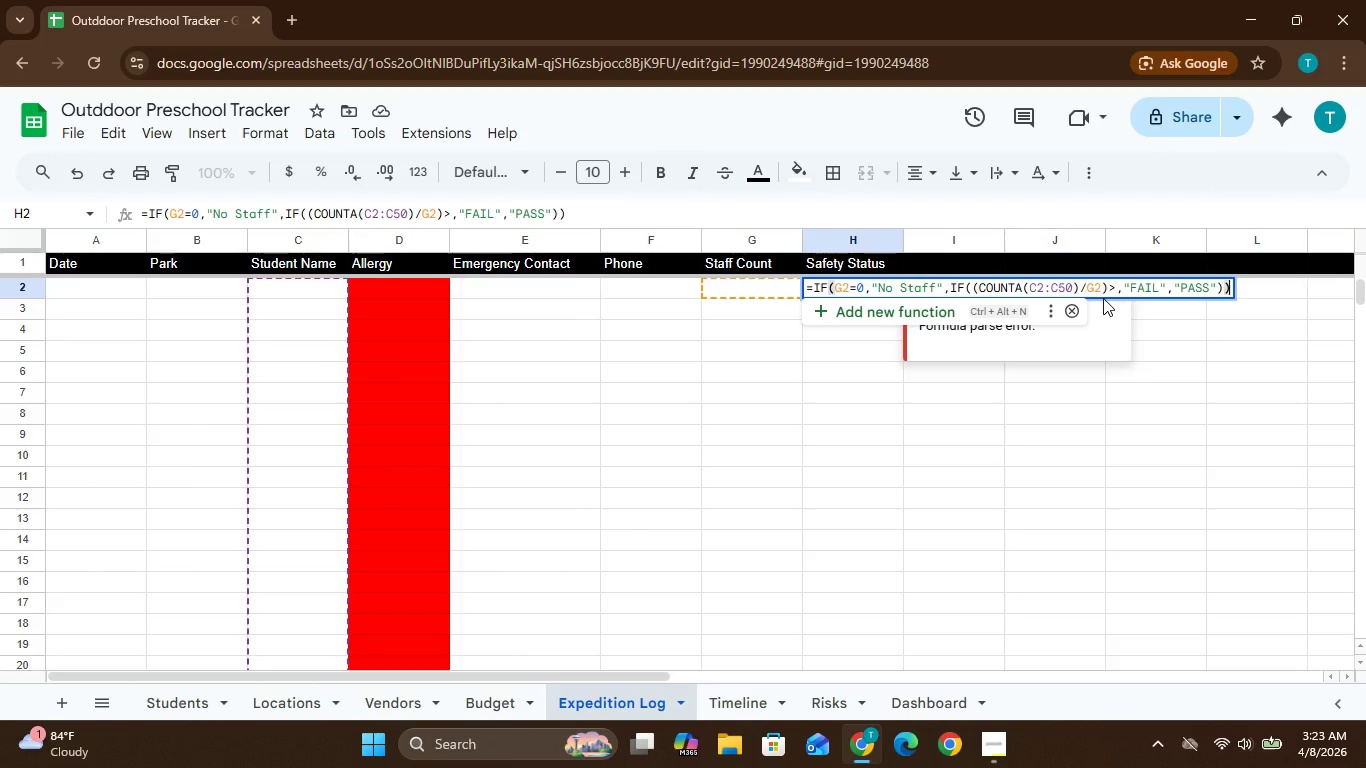 
wait(33.72)
 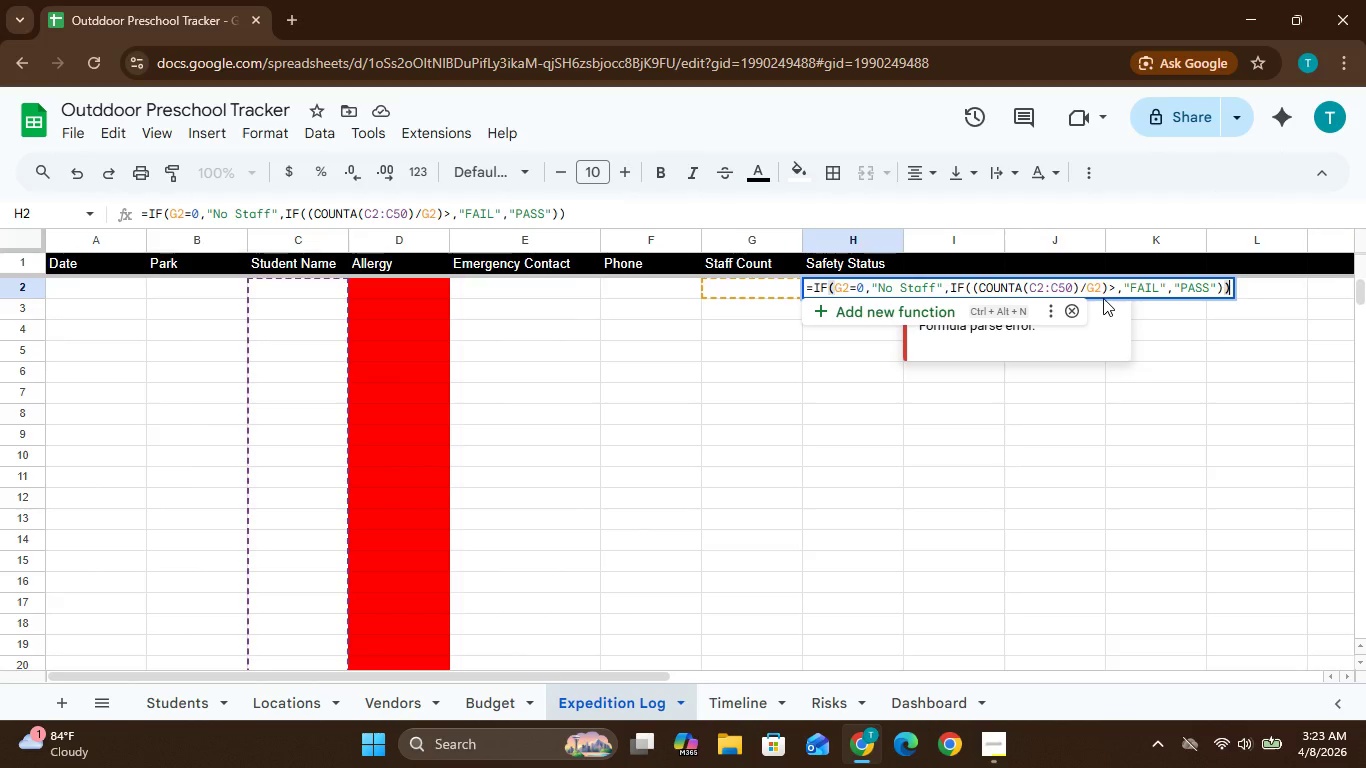 
left_click([1115, 290])
 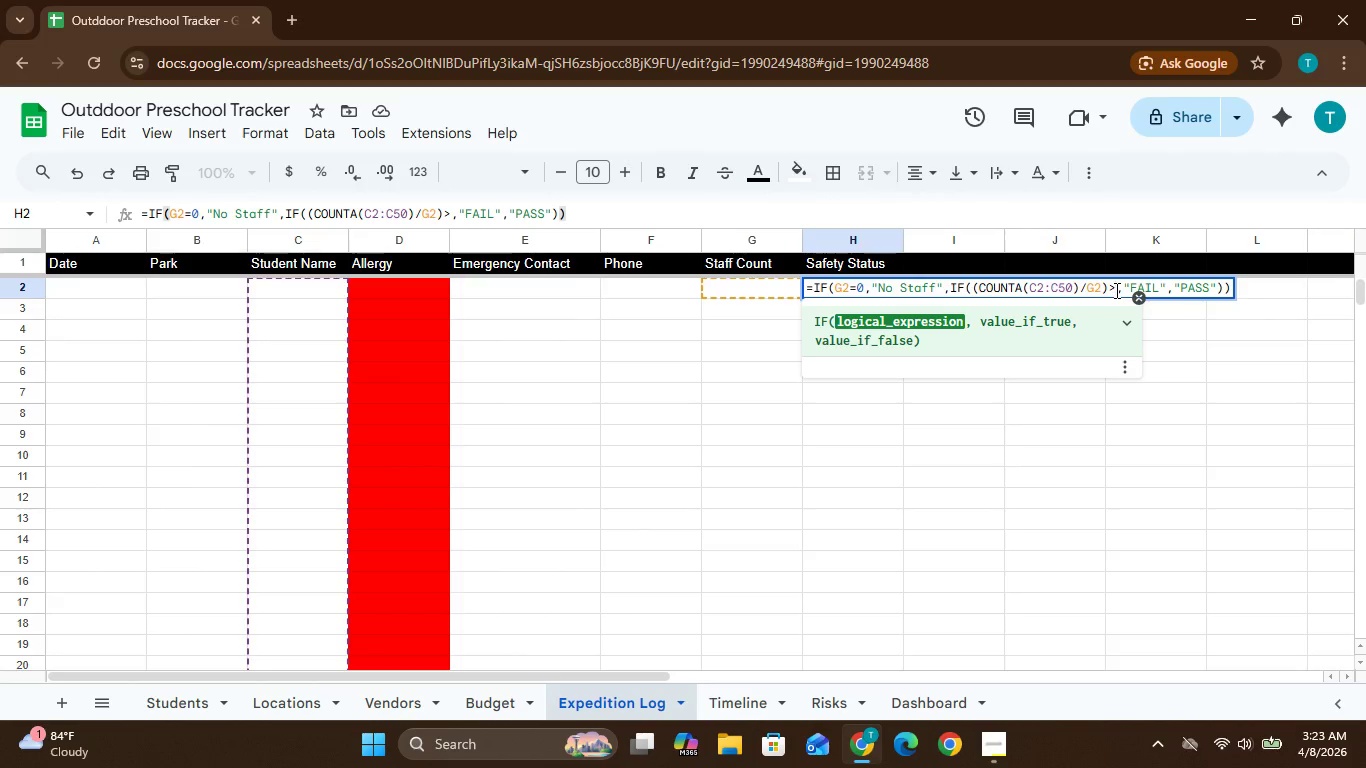 
key(6)
 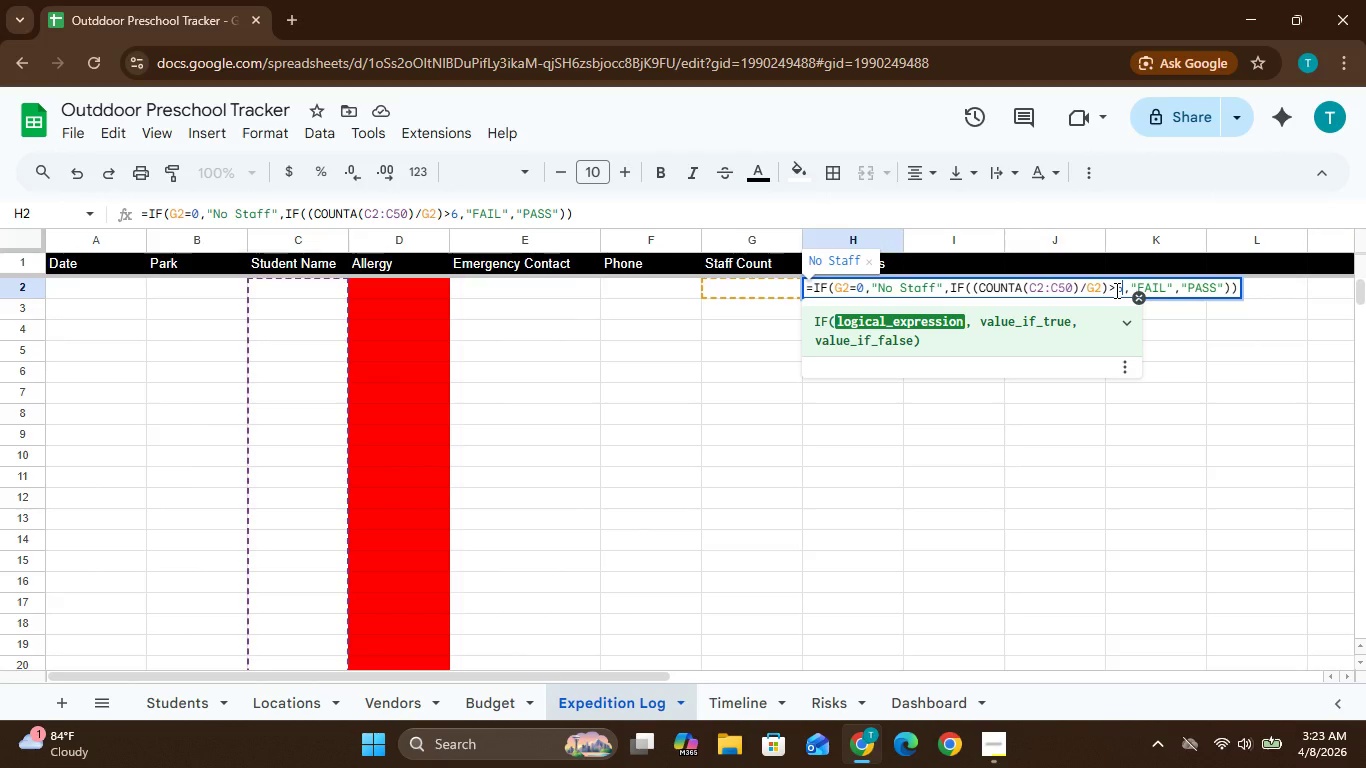 
wait(5.95)
 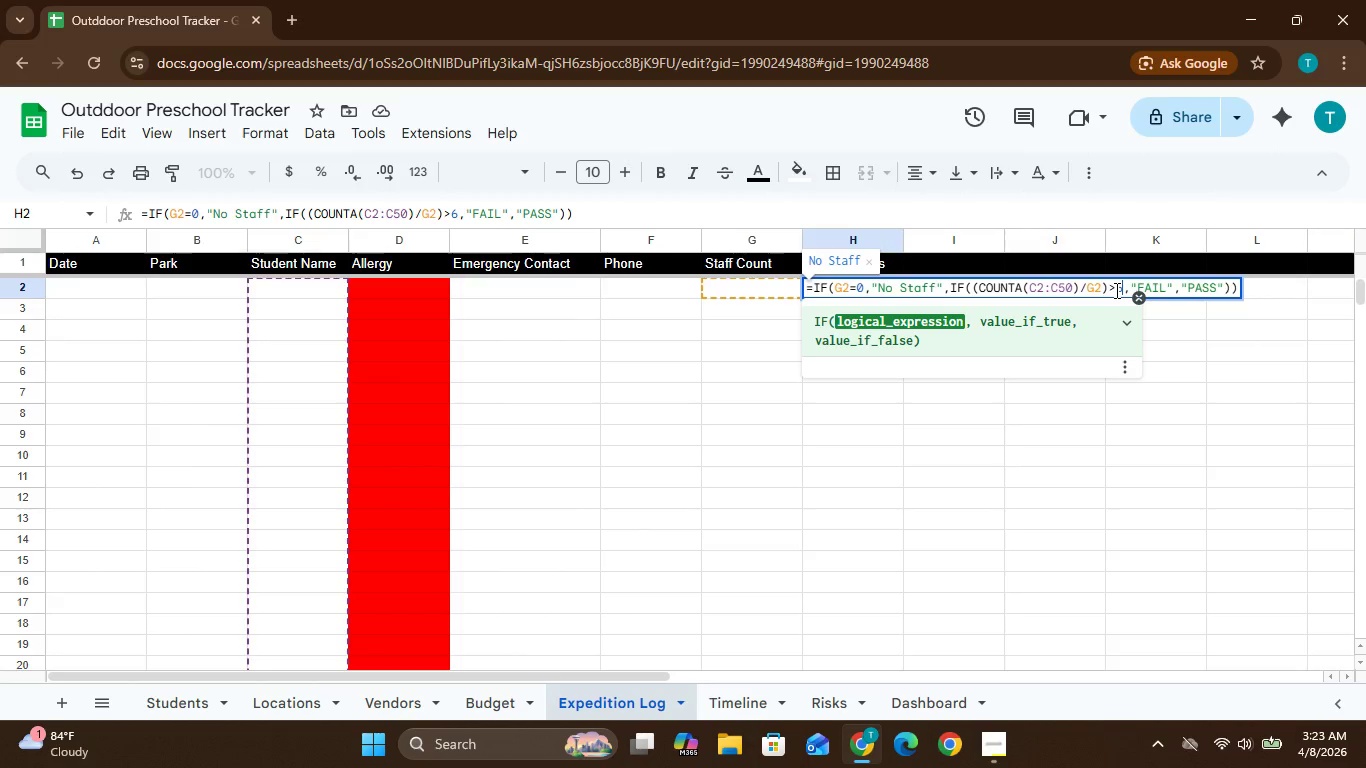 
key(Enter)
 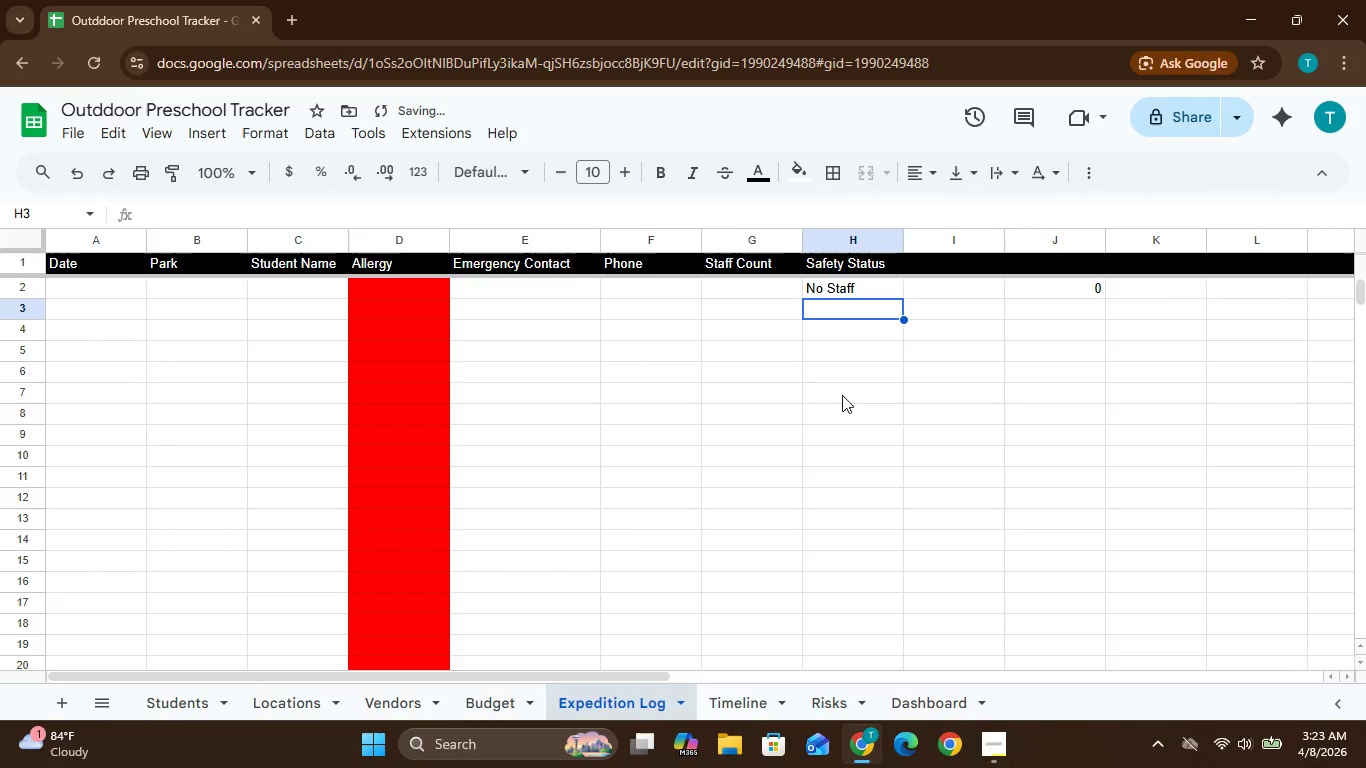 
left_click([794, 396])
 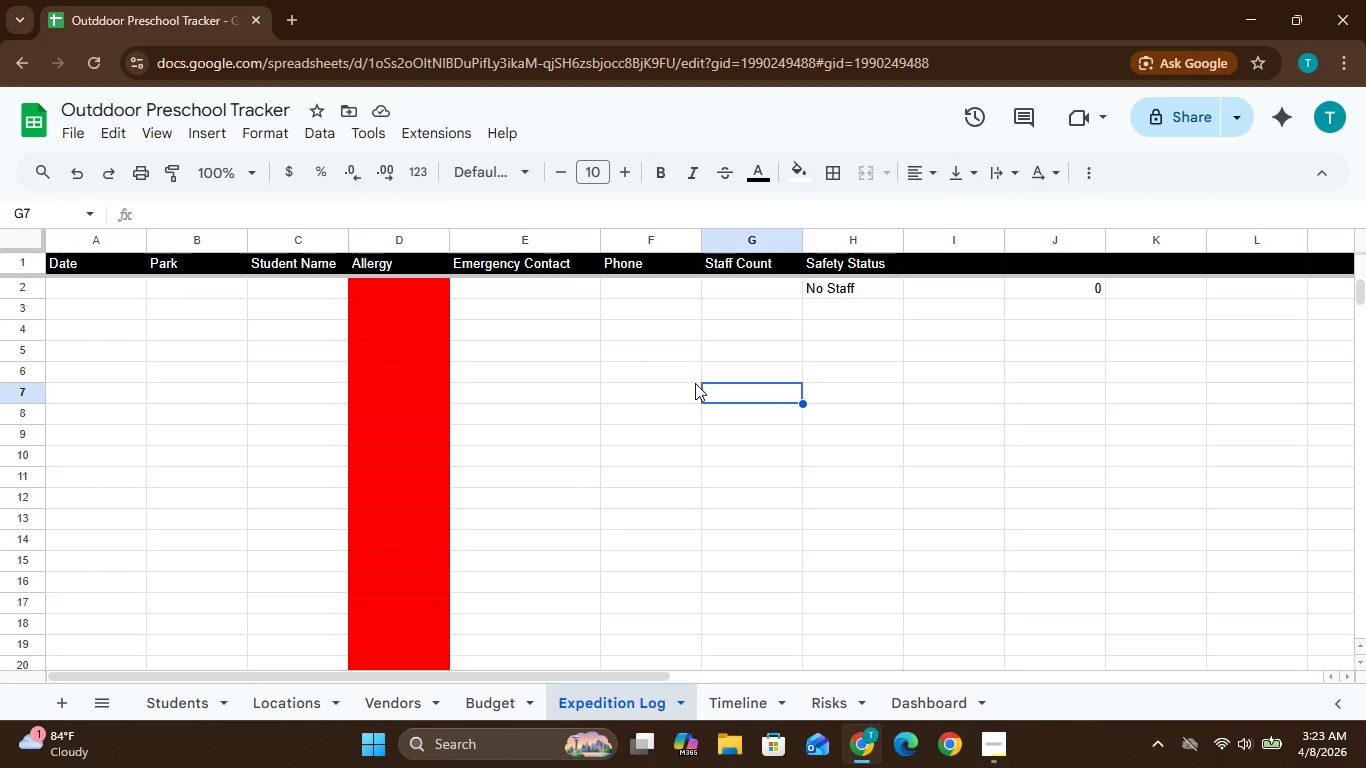 
wait(9.95)
 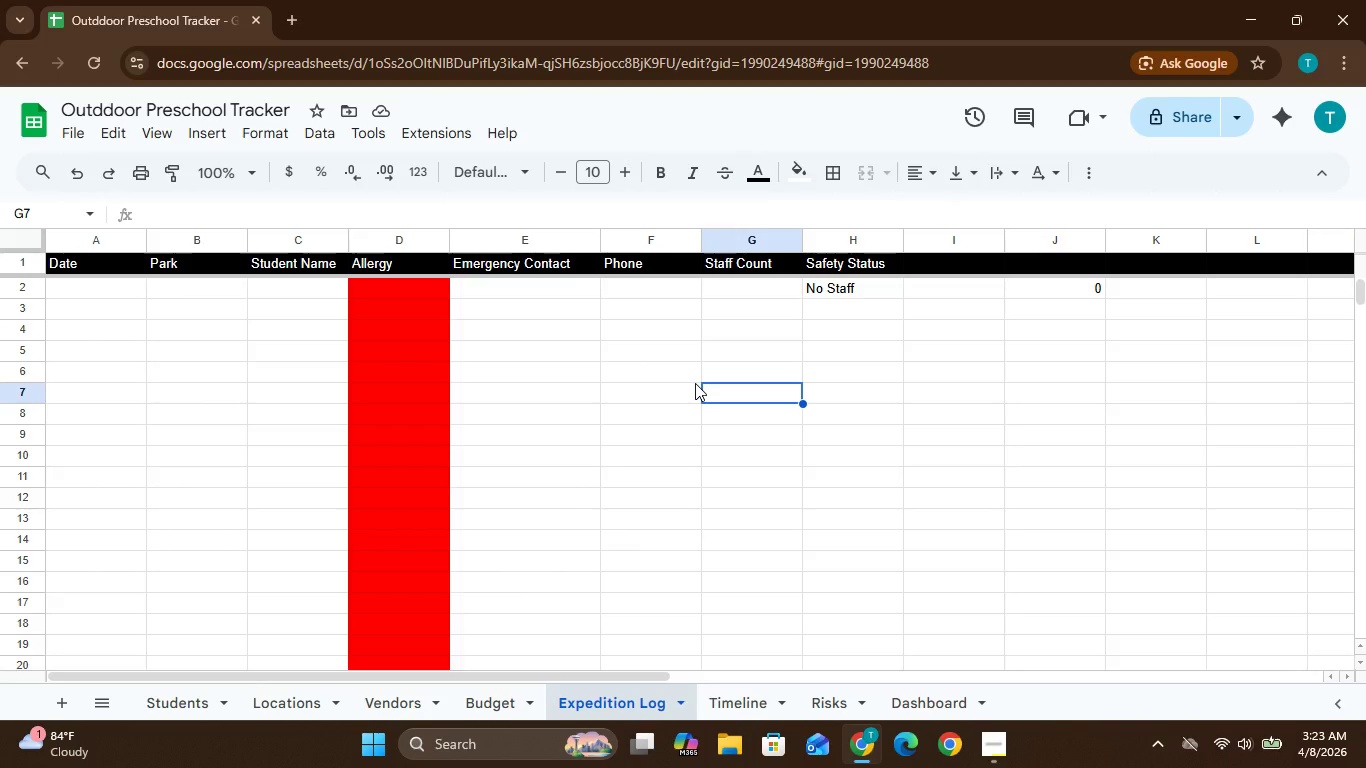 
left_click([848, 286])
 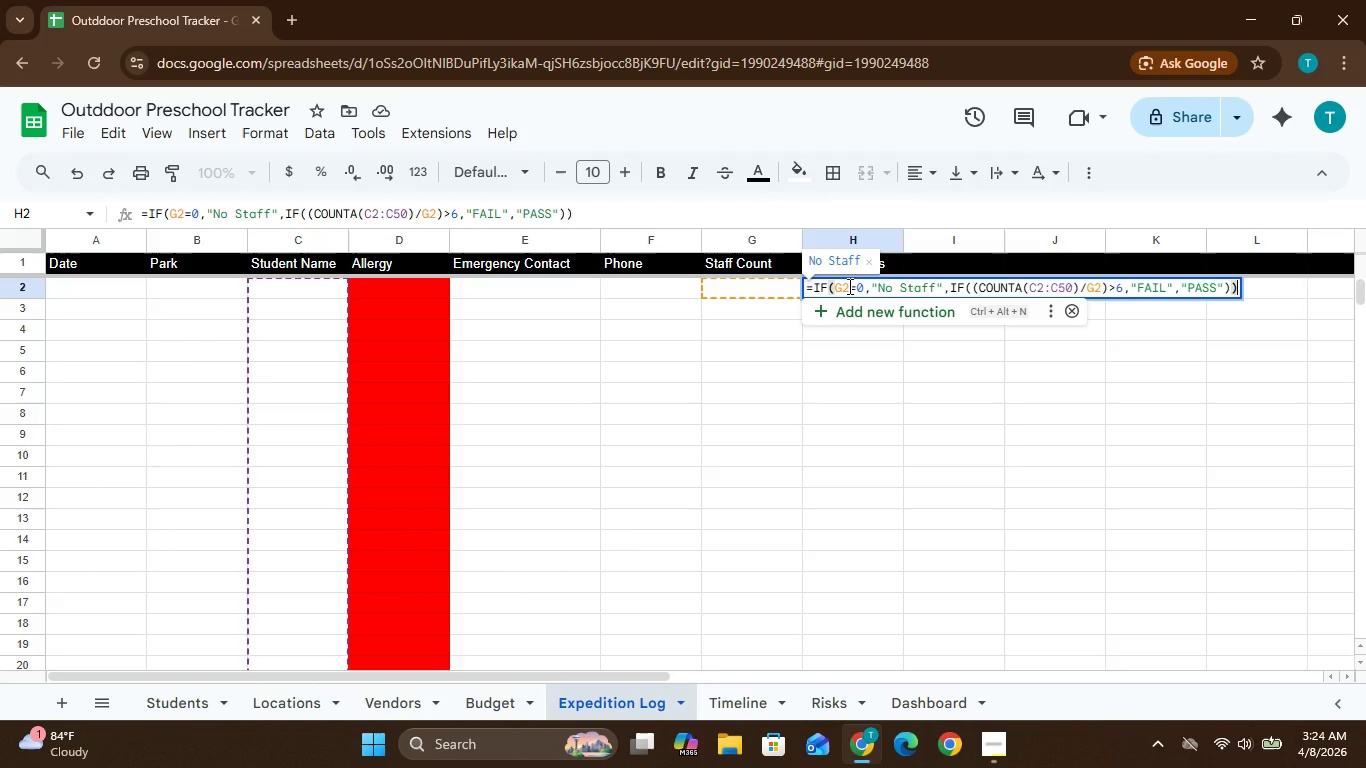 
left_click([848, 286])
 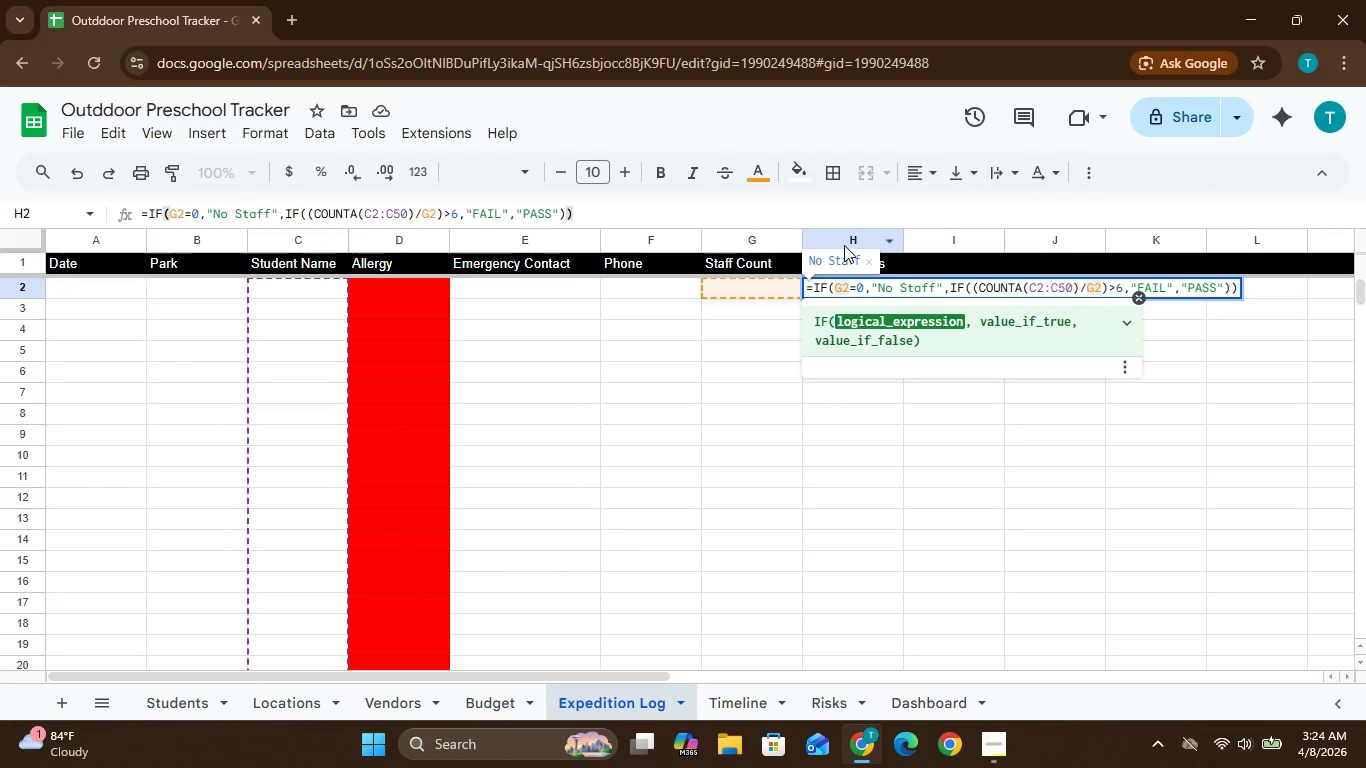 
left_click([845, 245])
 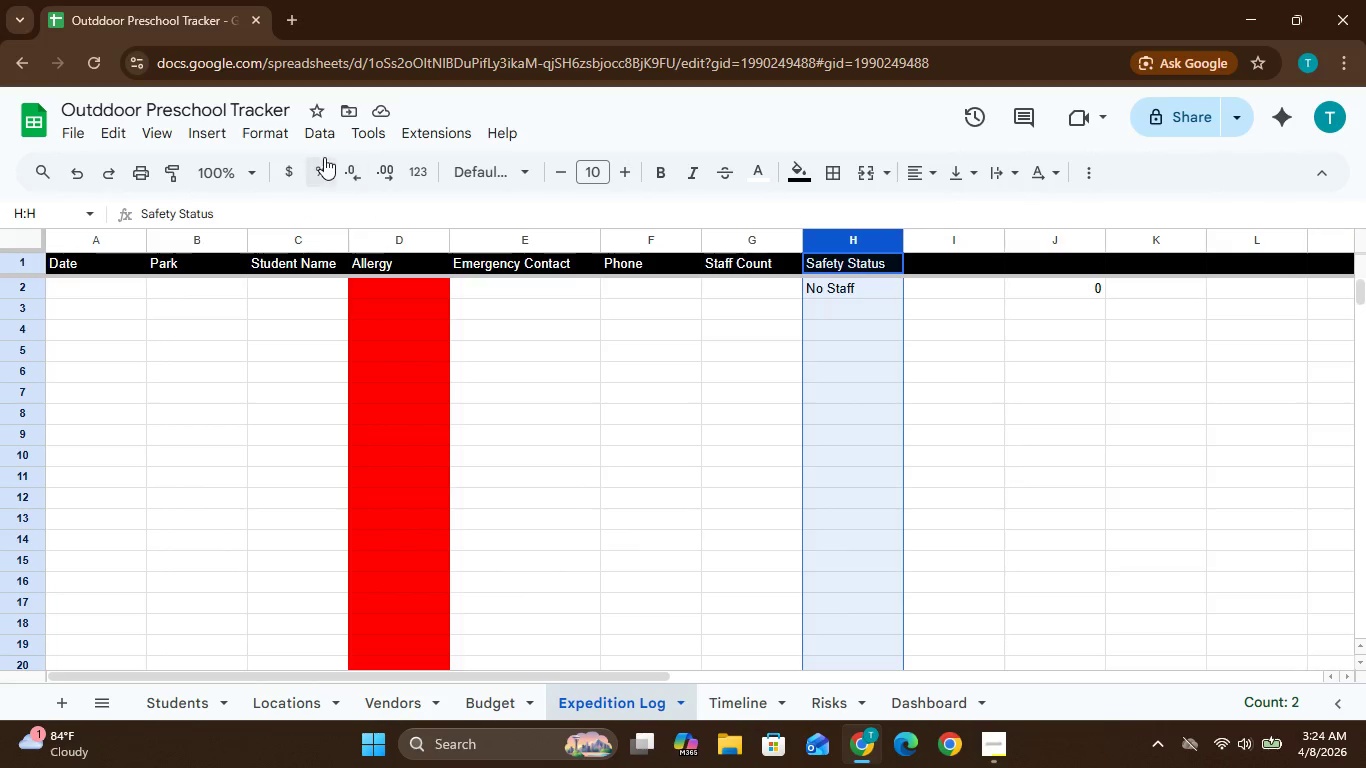 
left_click([247, 124])
 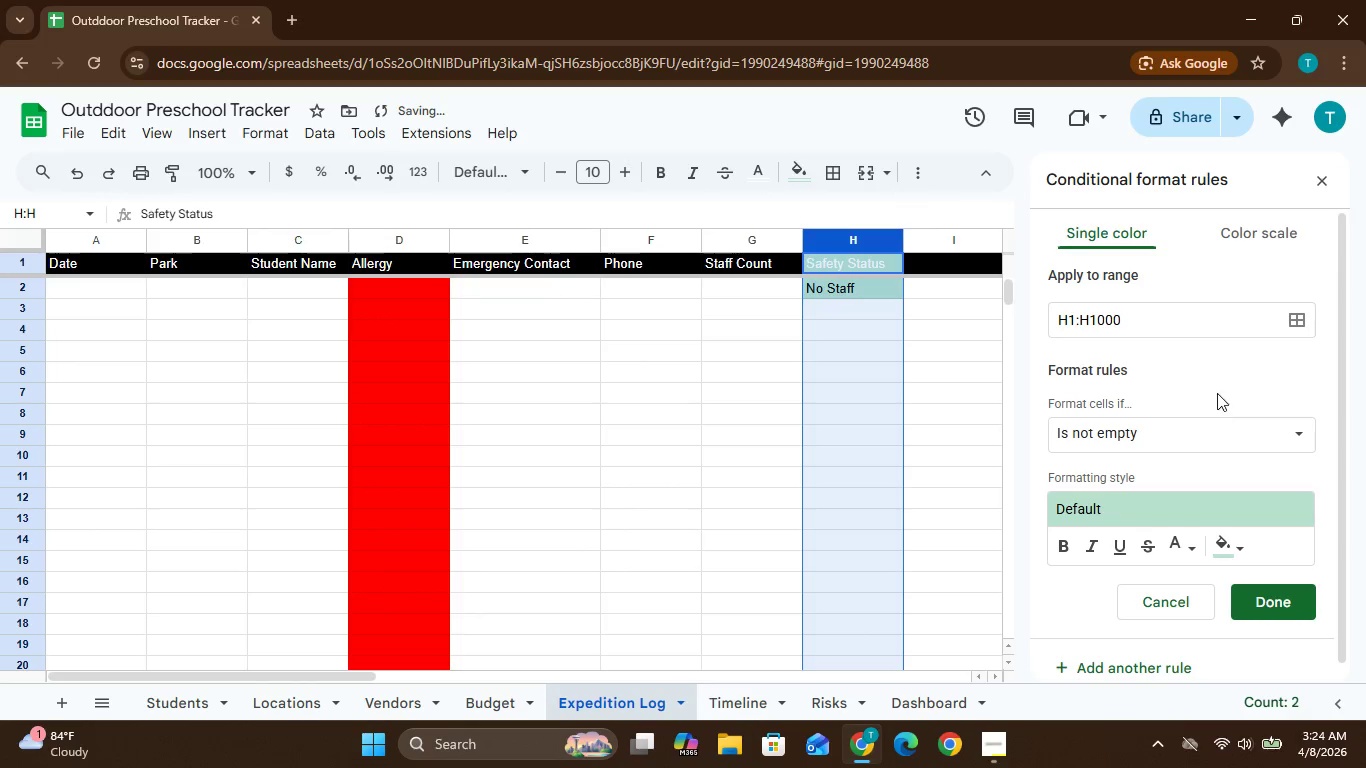 
wait(5.33)
 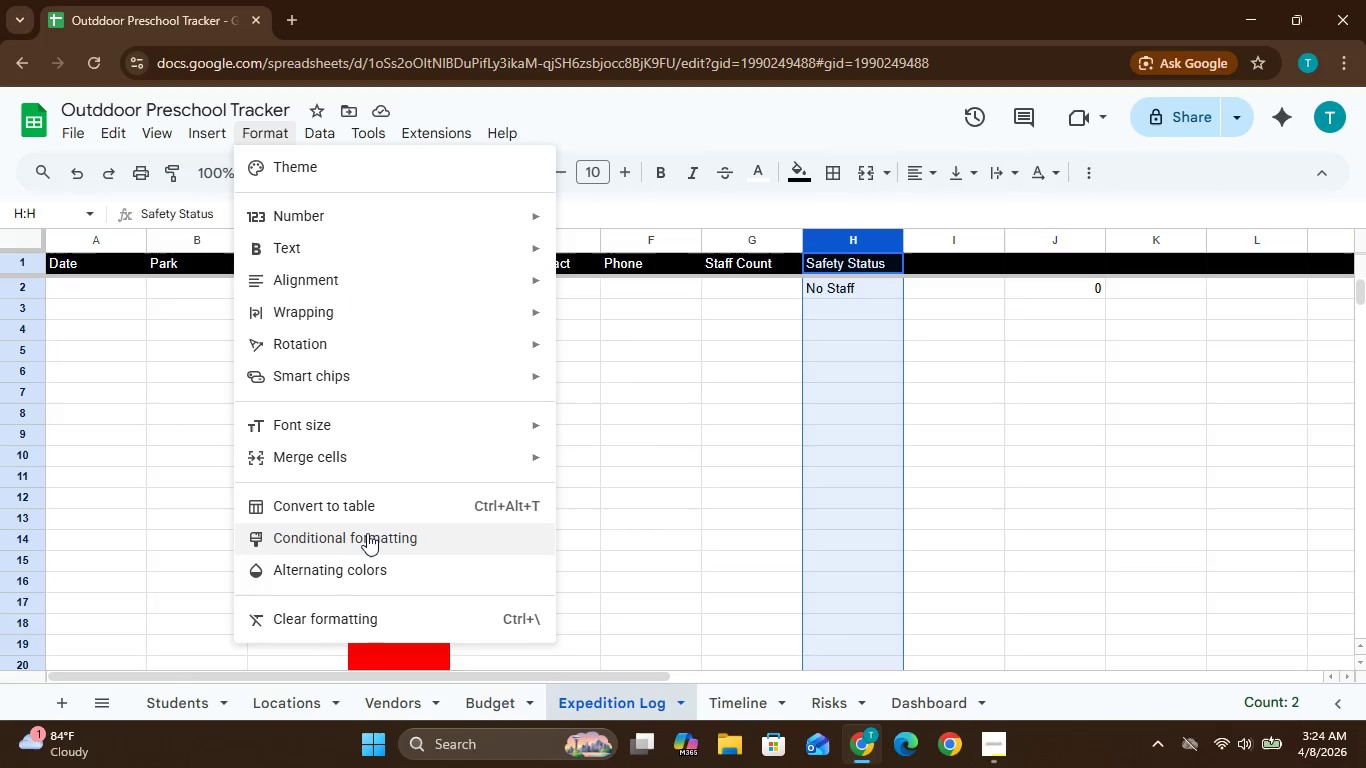 
left_click([1147, 432])
 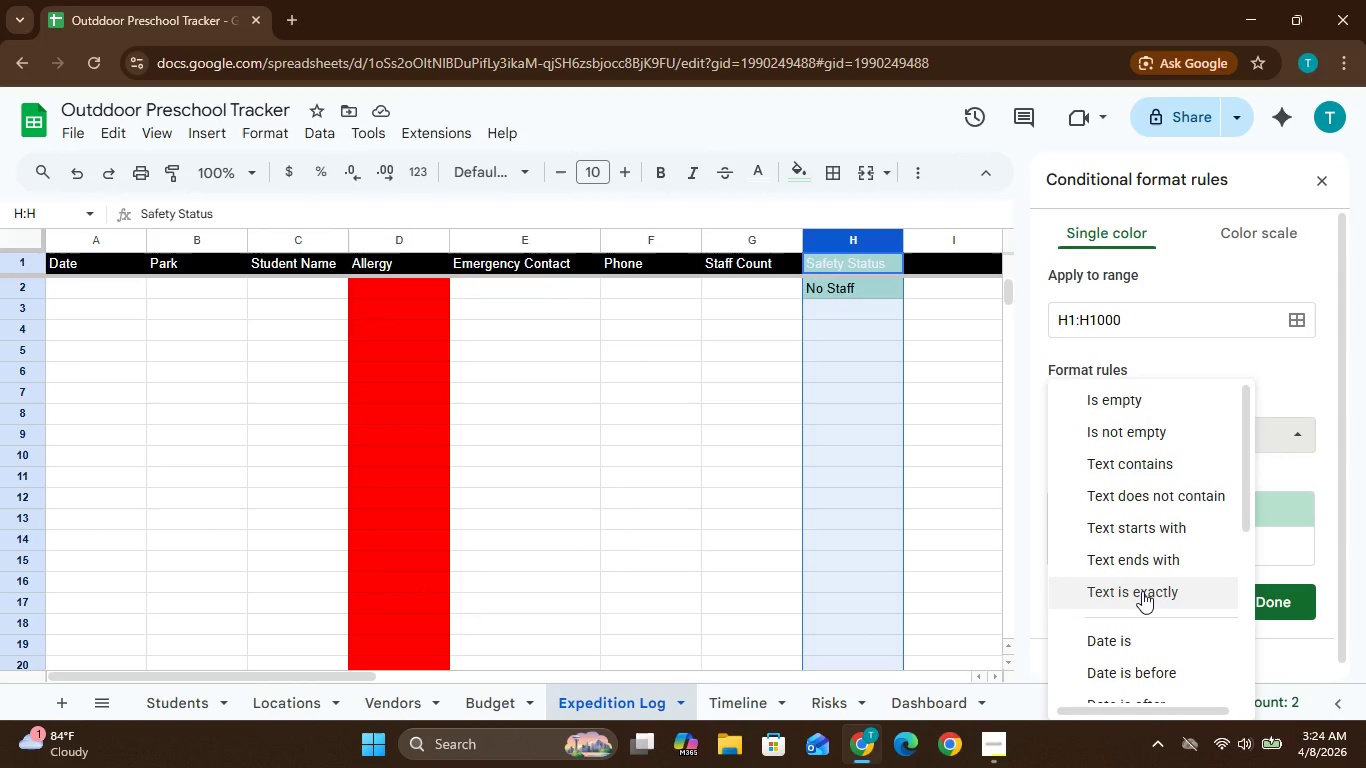 
left_click([1142, 591])
 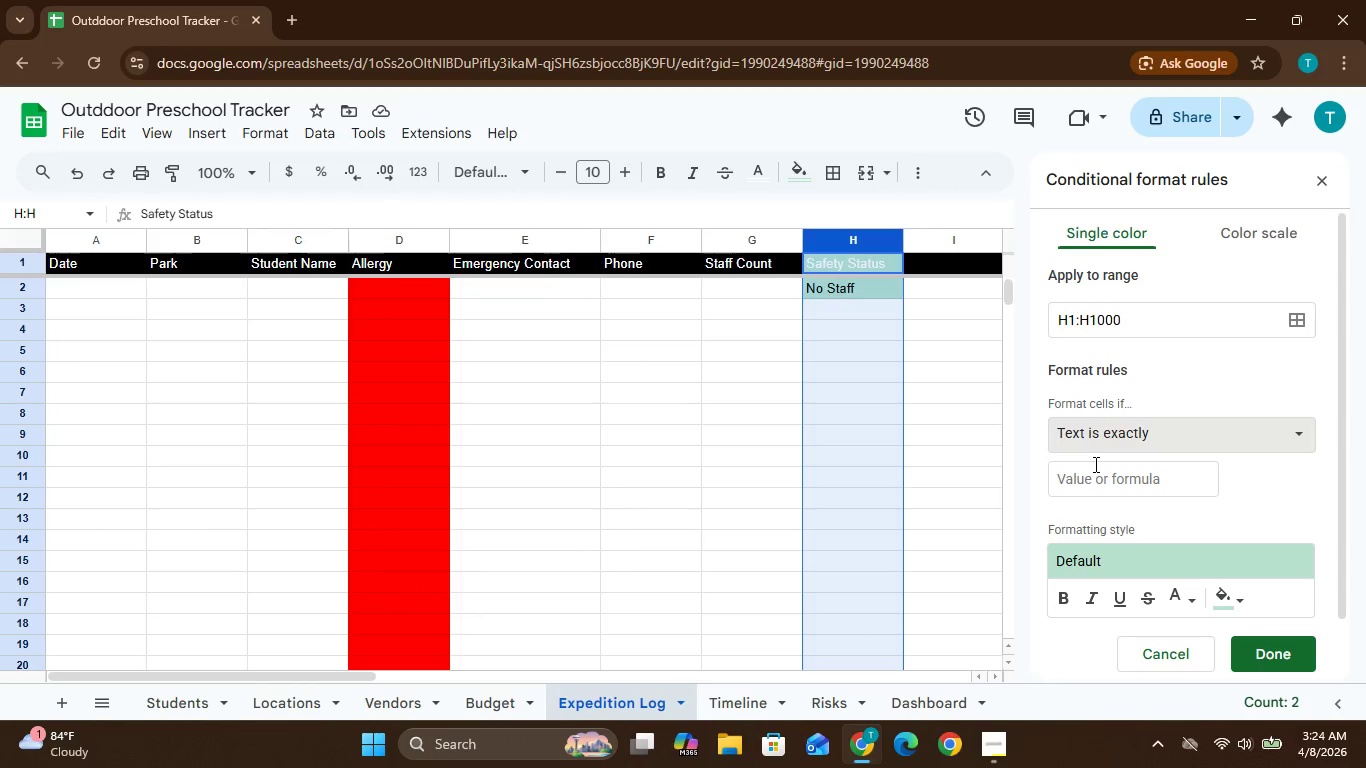 
scroll: coordinate [1148, 428], scroll_direction: down, amount: 11.0
 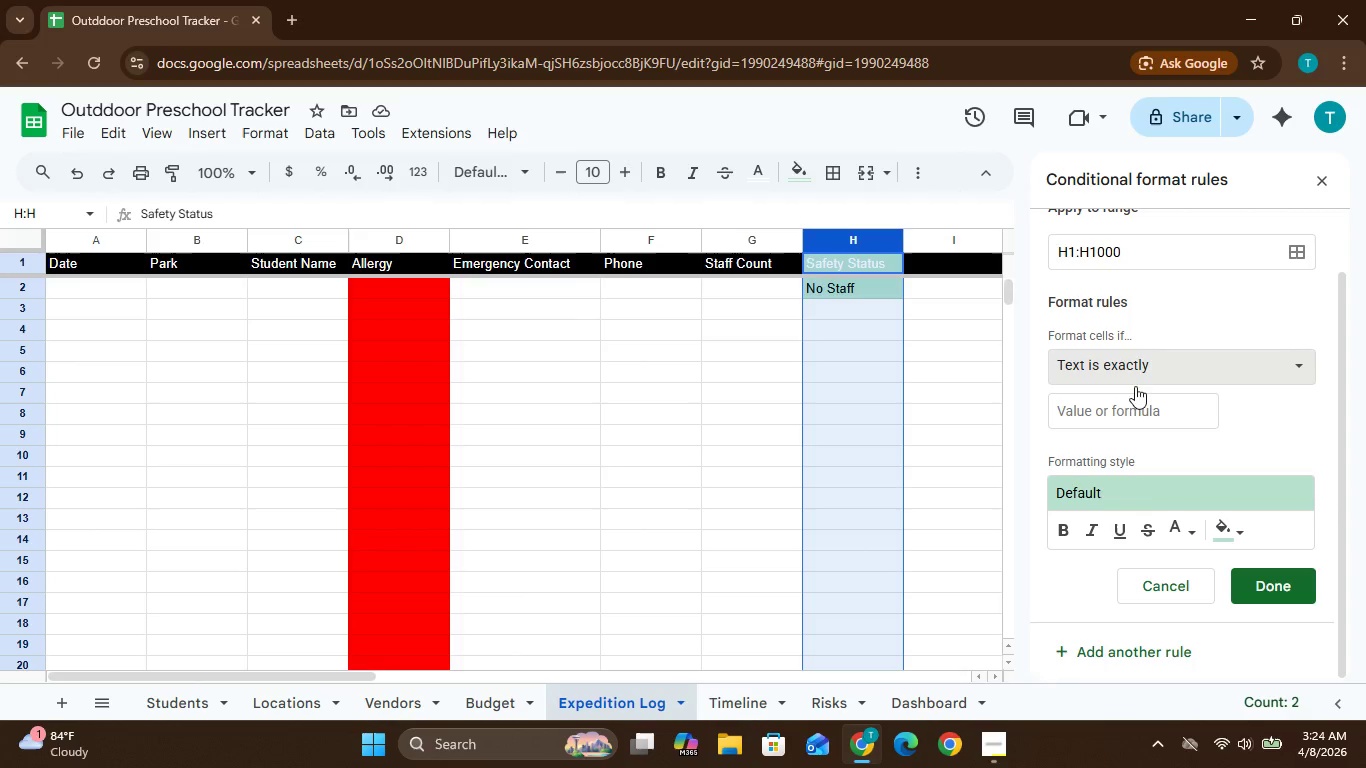 
left_click([1123, 406])
 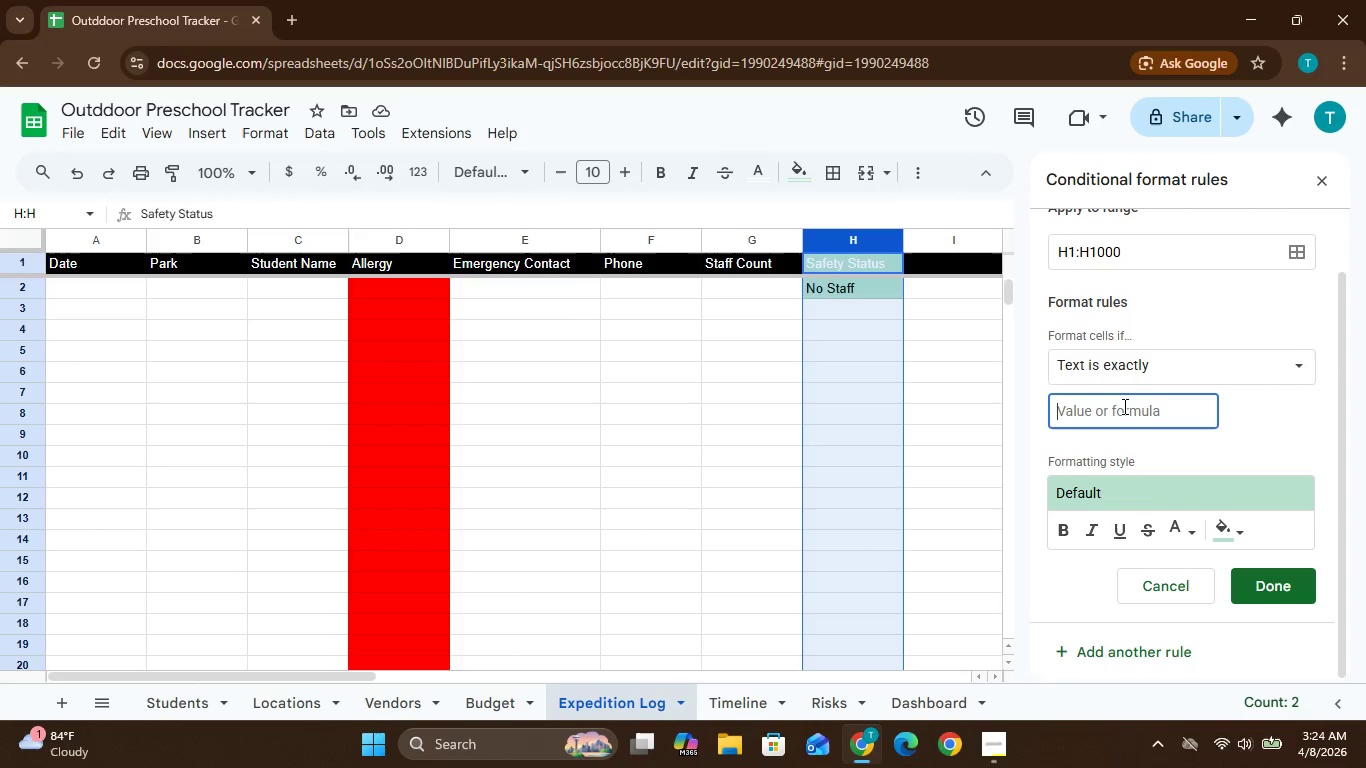 
hold_key(key=ShiftLeft, duration=3.64)
 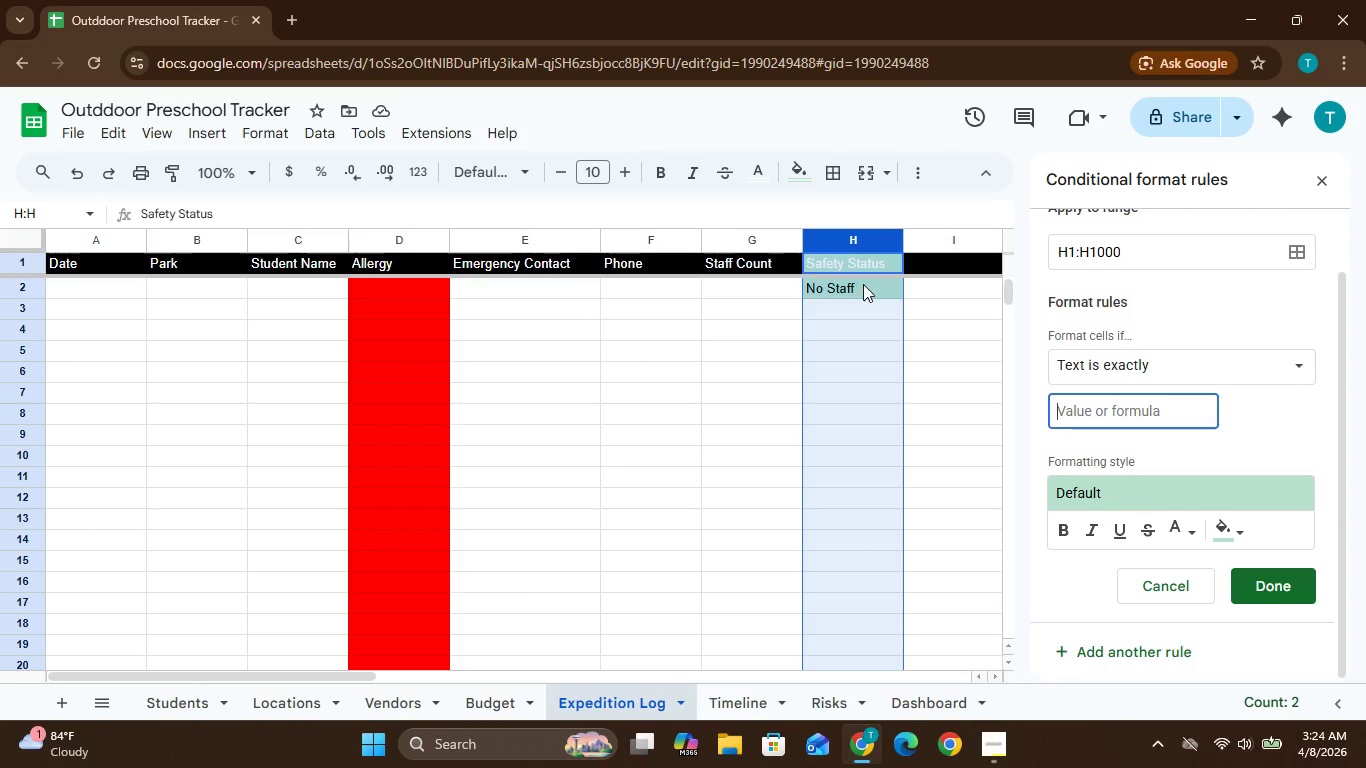 
left_click([867, 285])
 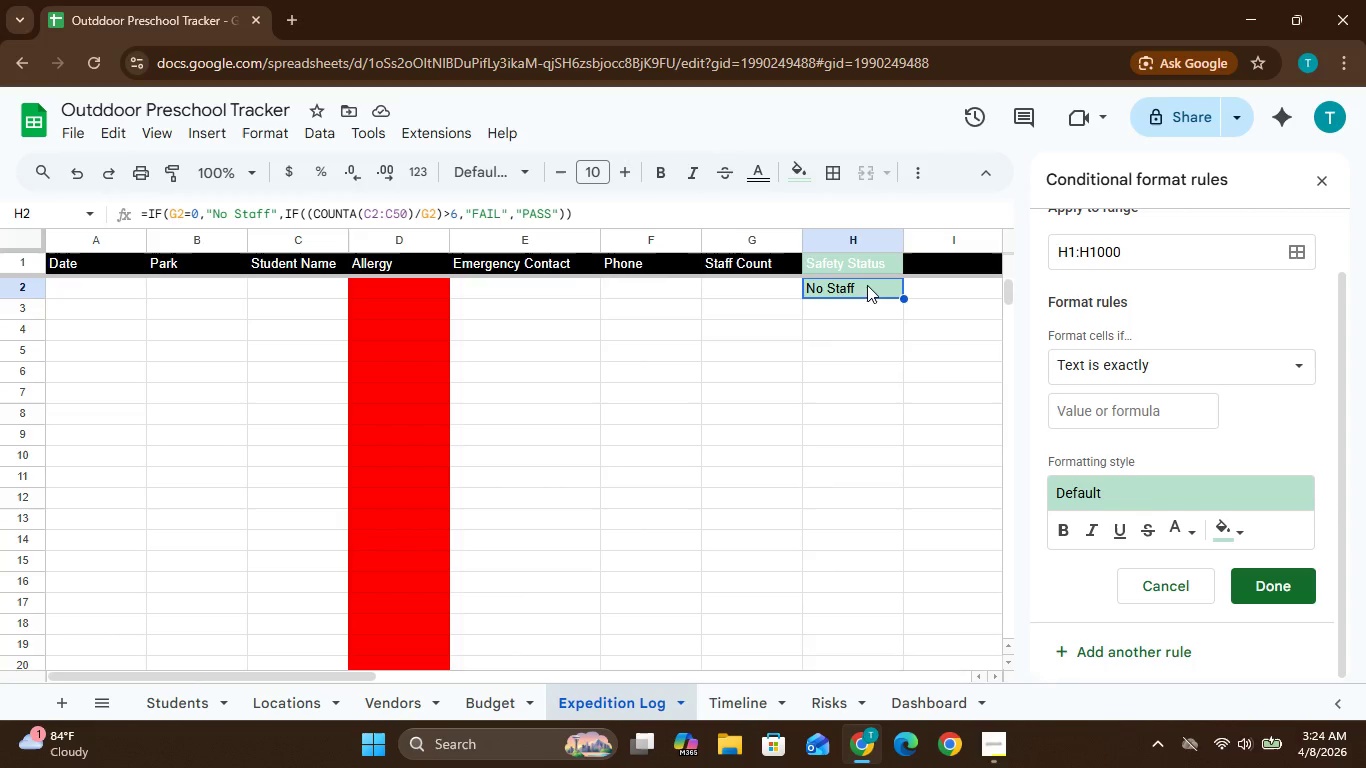 
left_click([867, 285])
 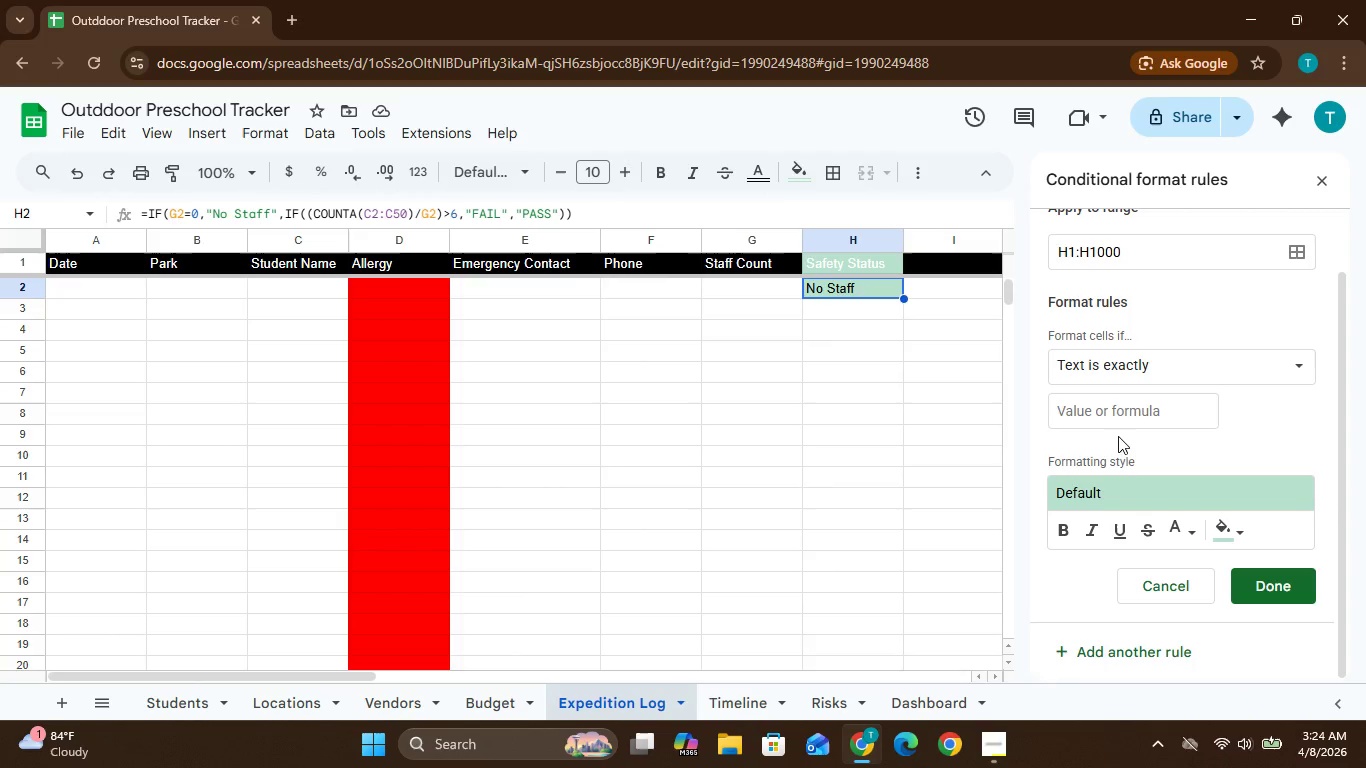 
left_click([1101, 416])
 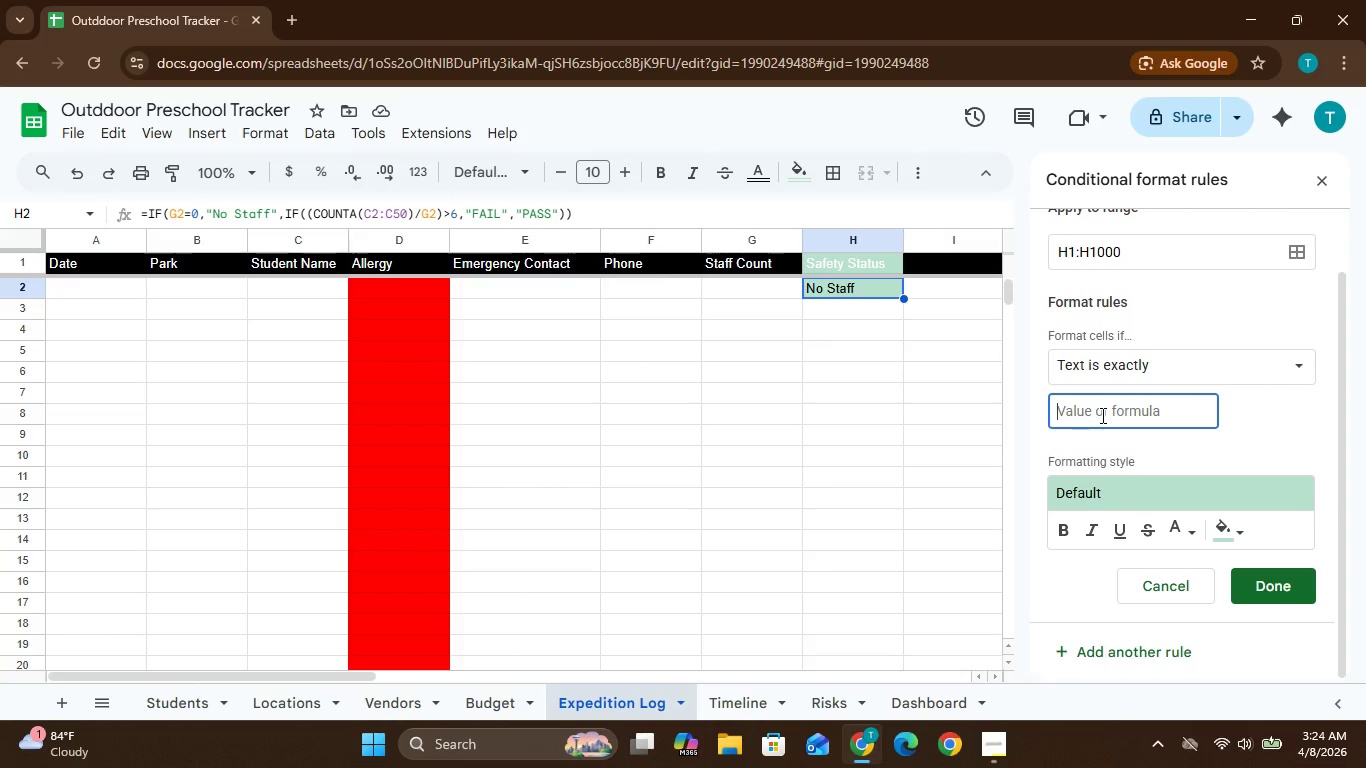 
type(FAIL)
 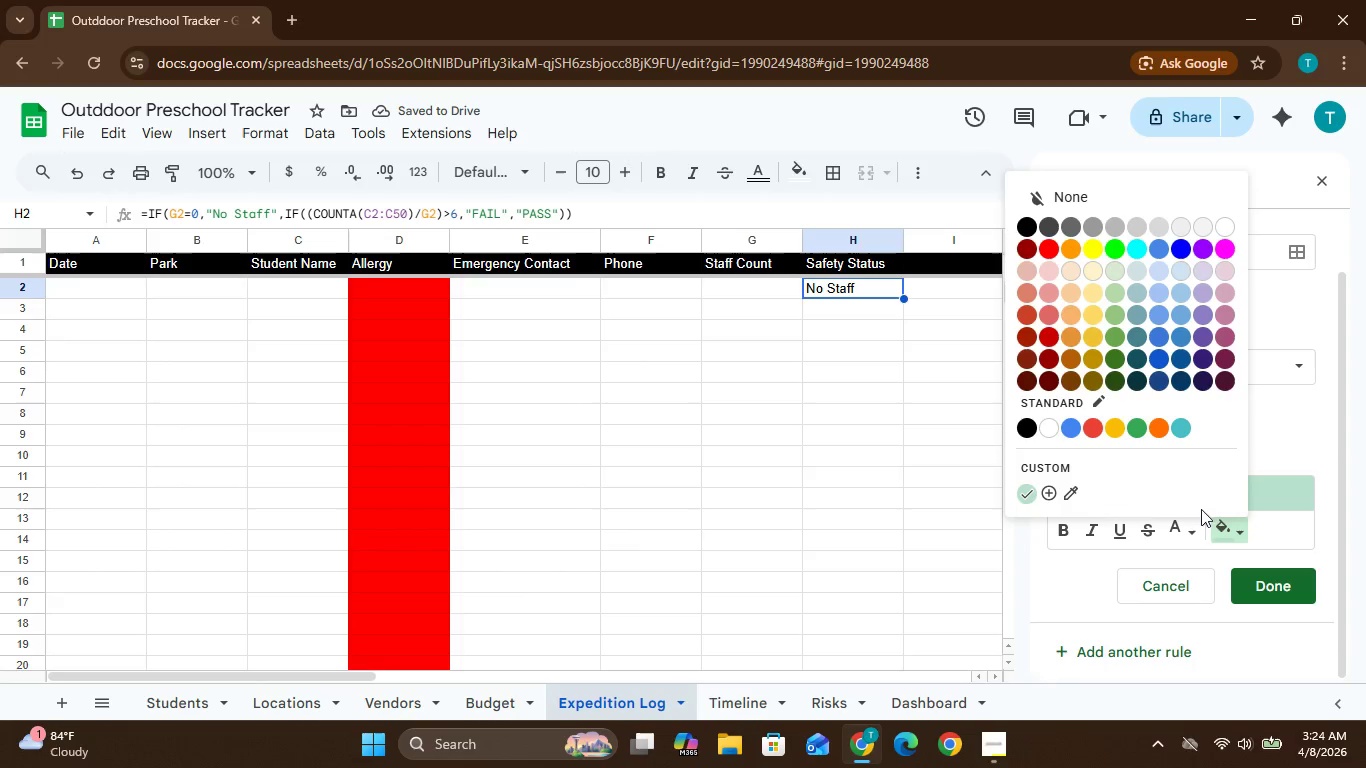 
wait(5.97)
 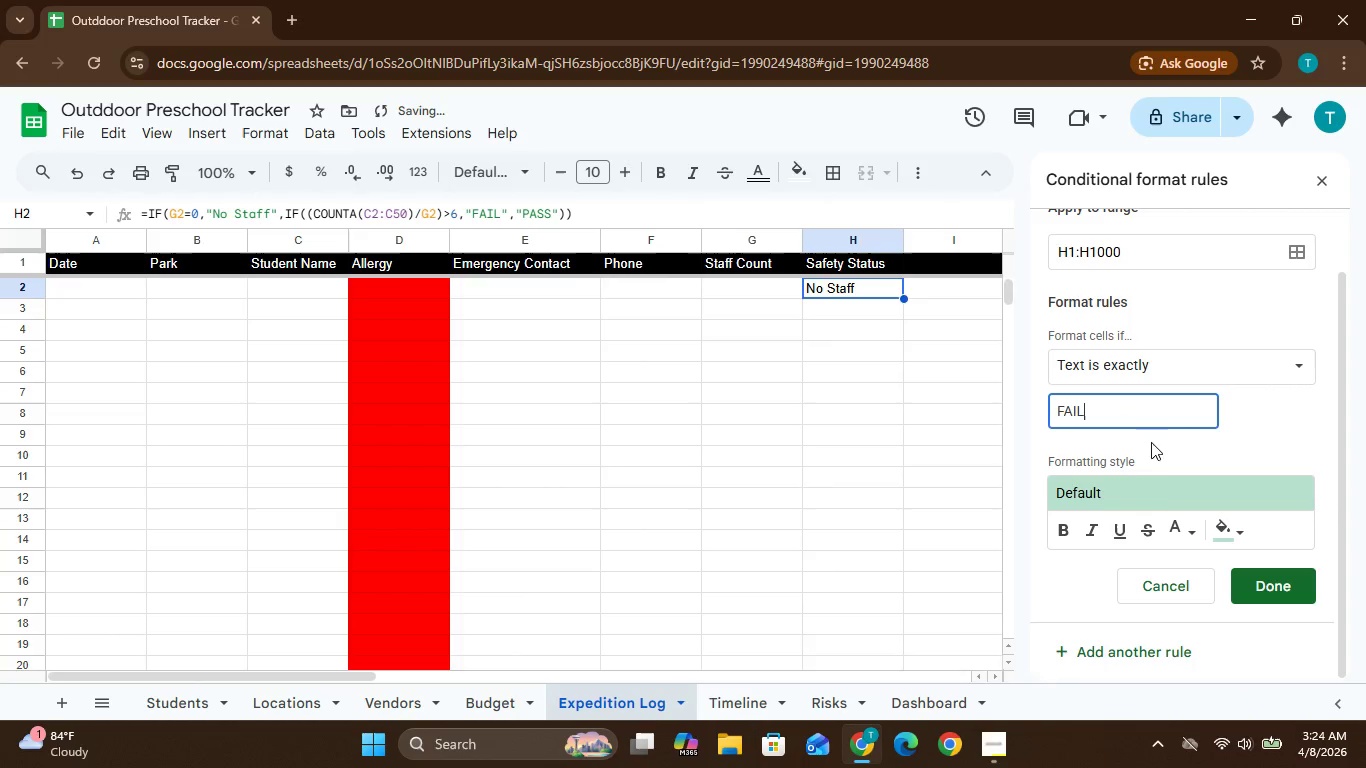 
left_click([1044, 249])
 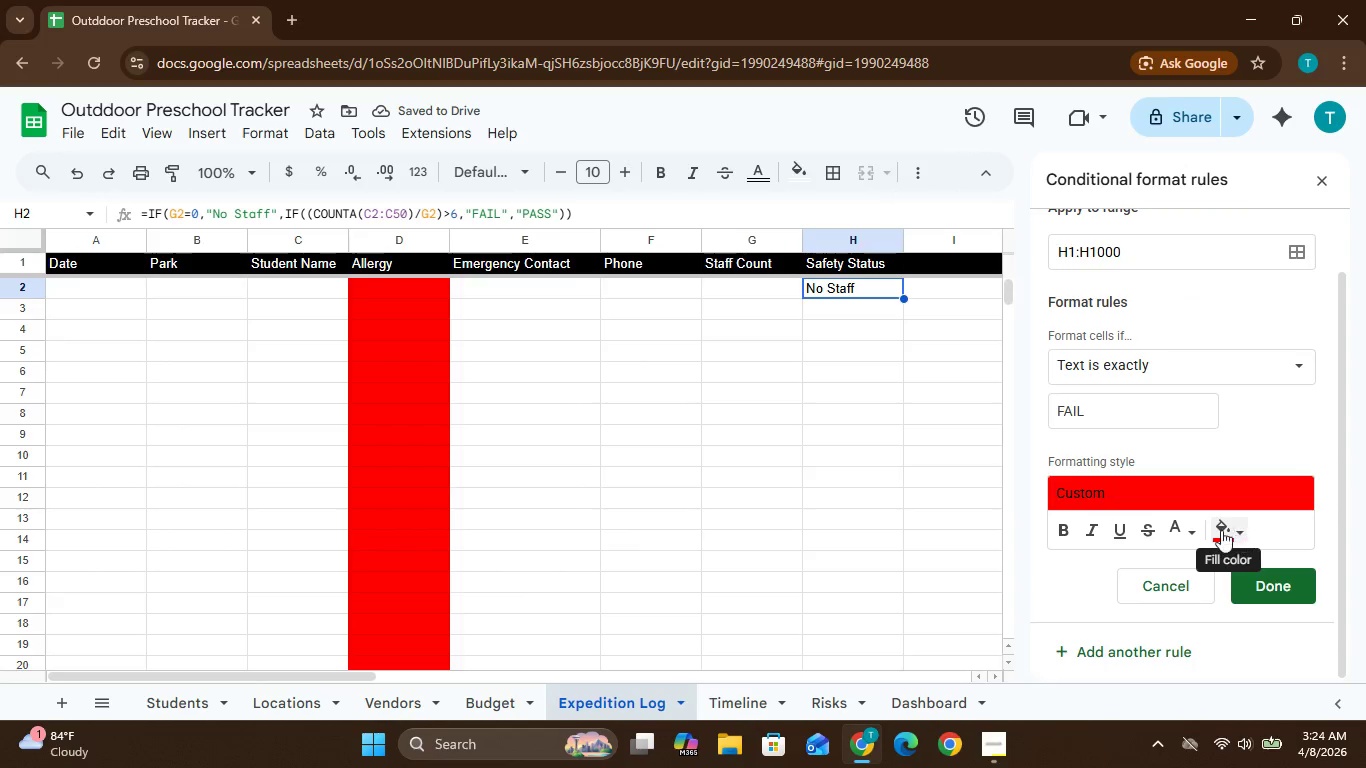 
left_click([1189, 532])
 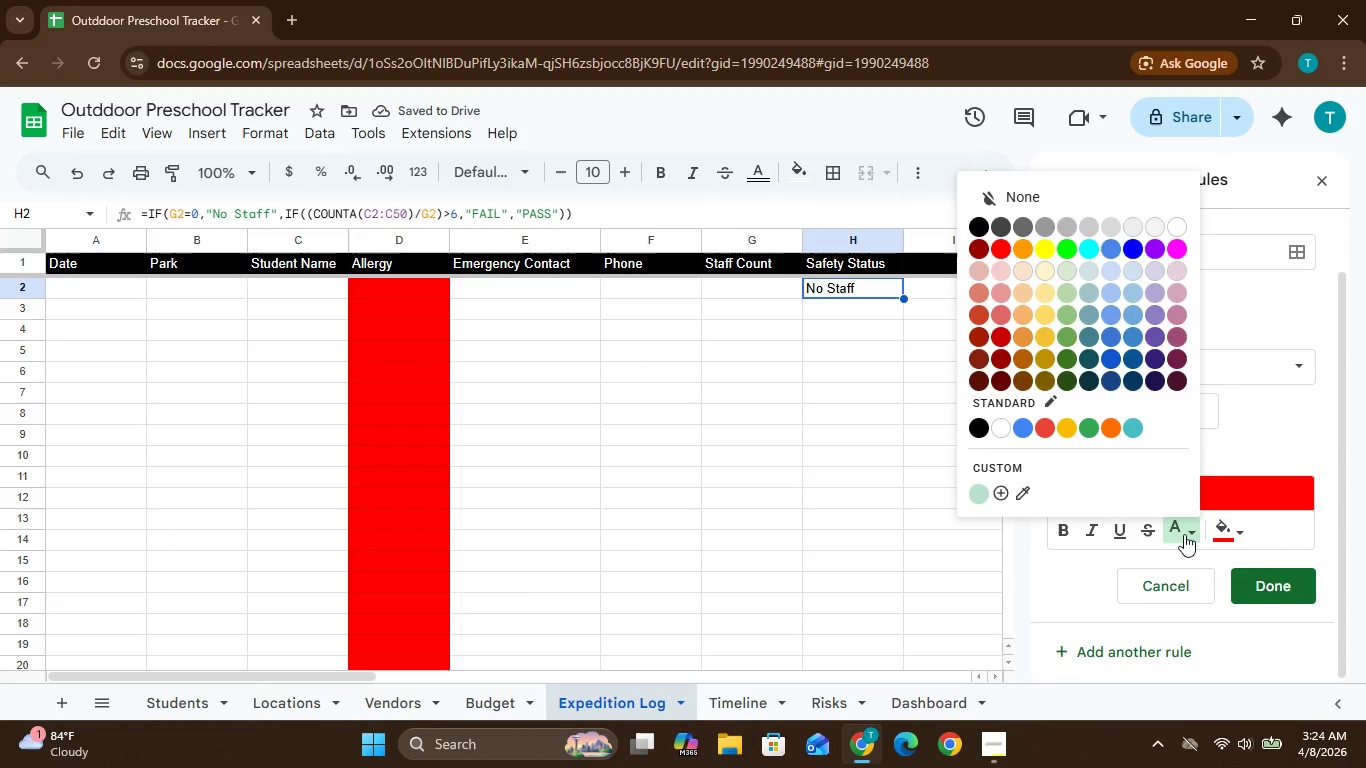 
mouse_move([1182, 526])
 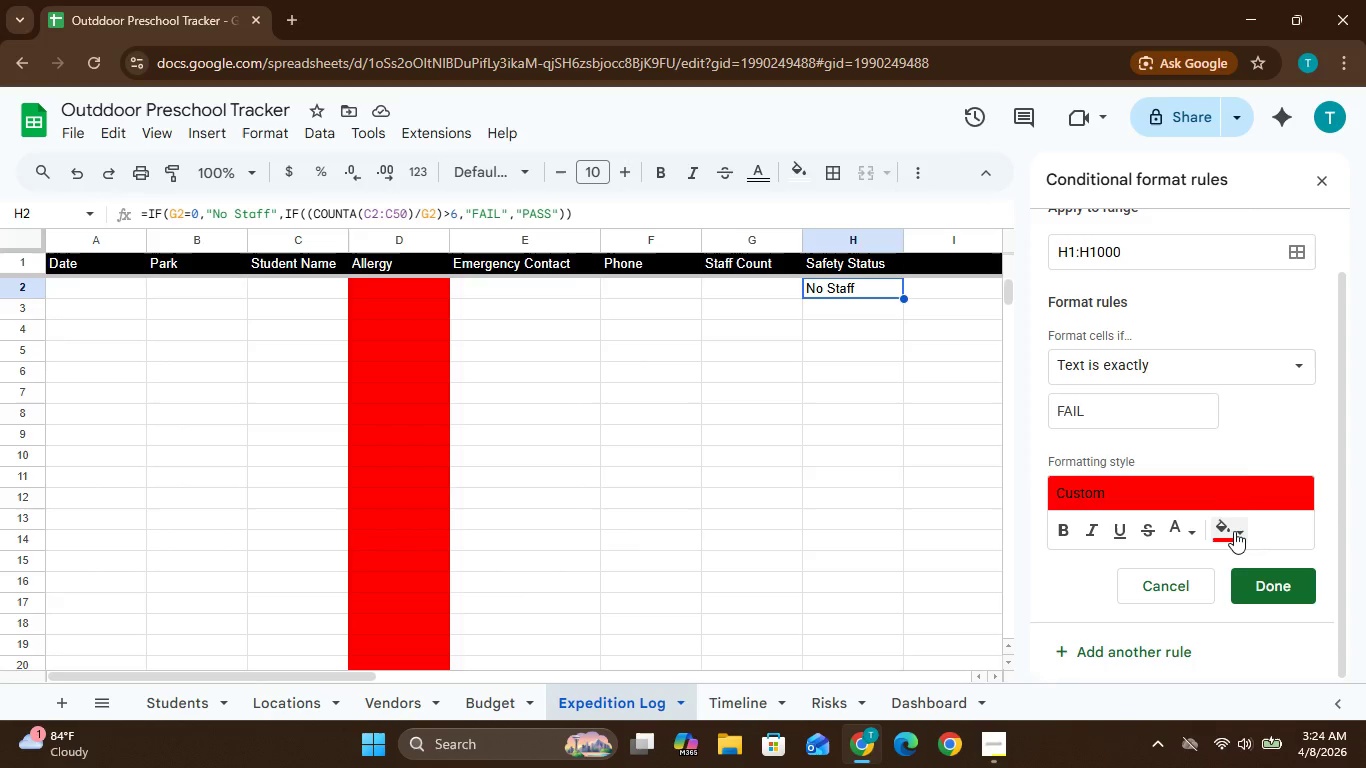 
left_click([1234, 531])
 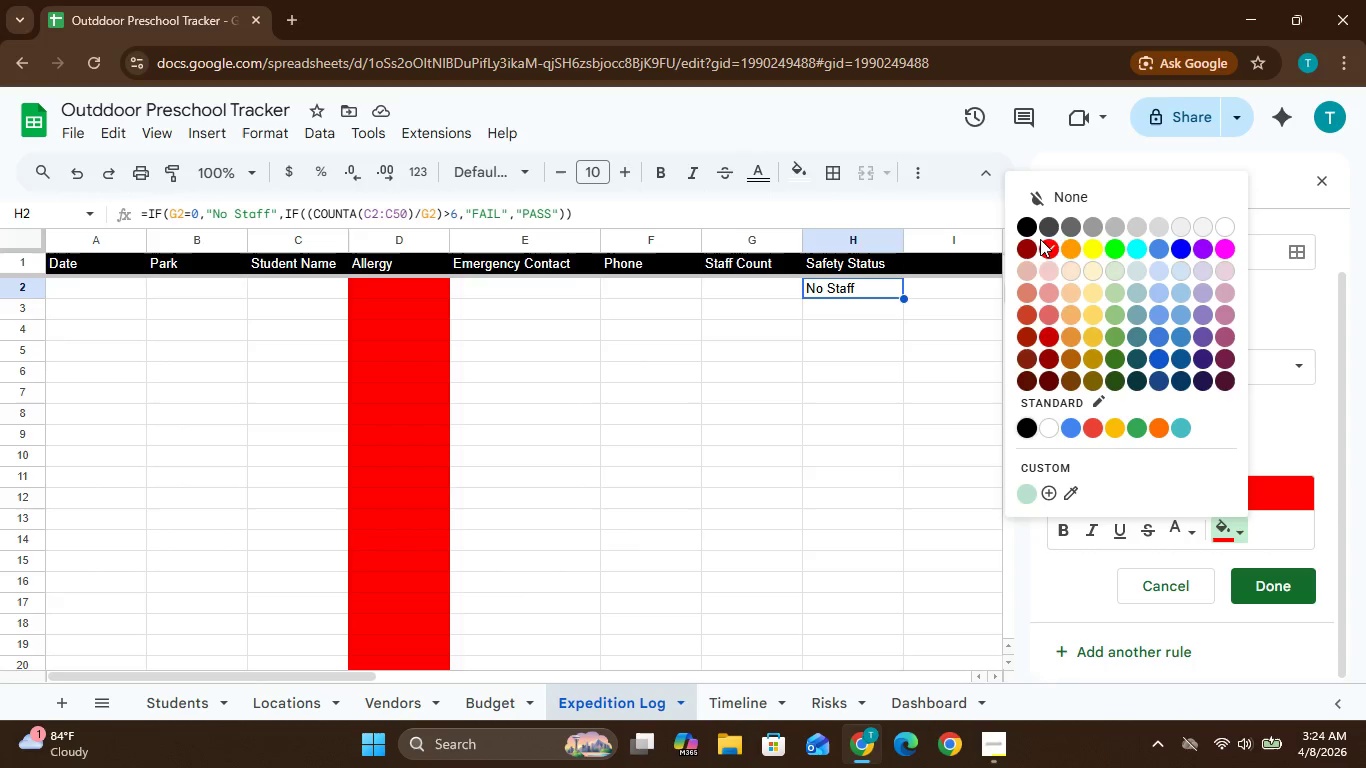 
left_click([1226, 229])
 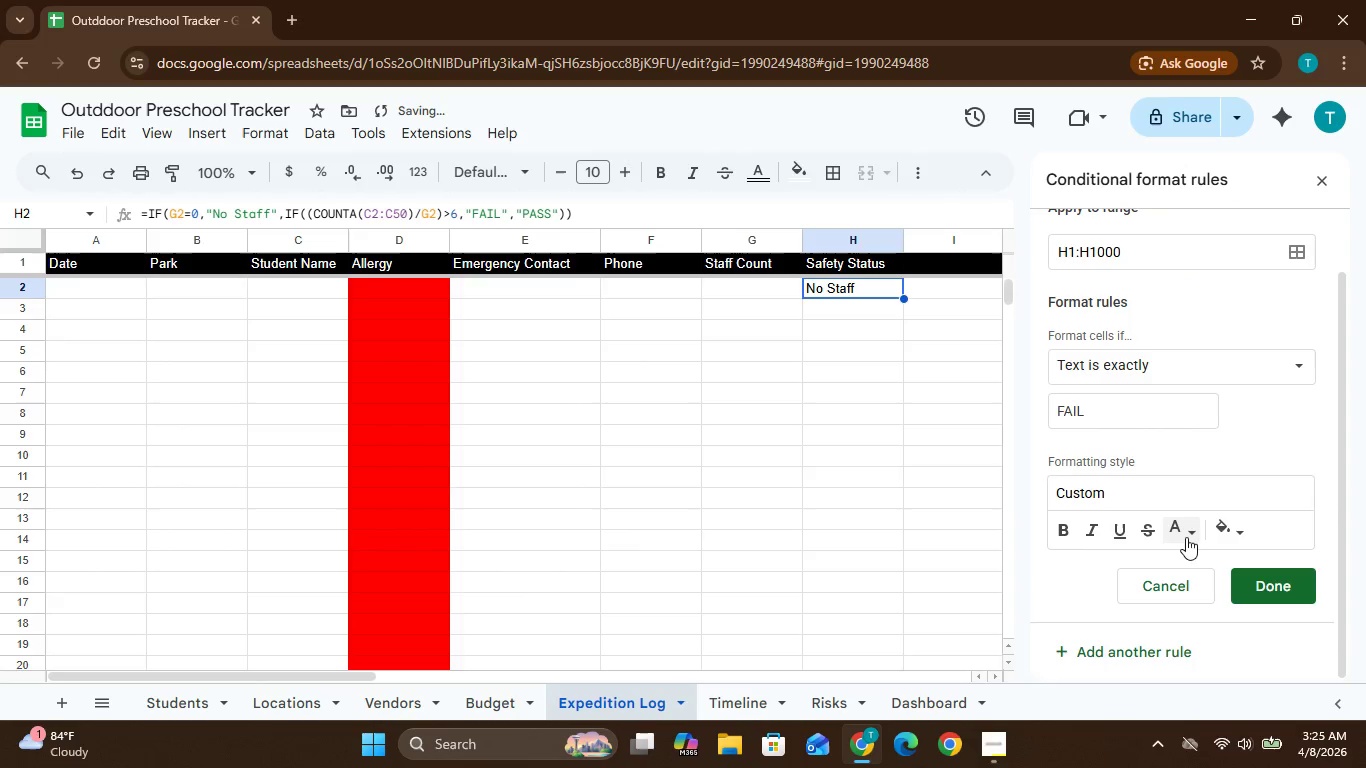 
left_click([1184, 531])
 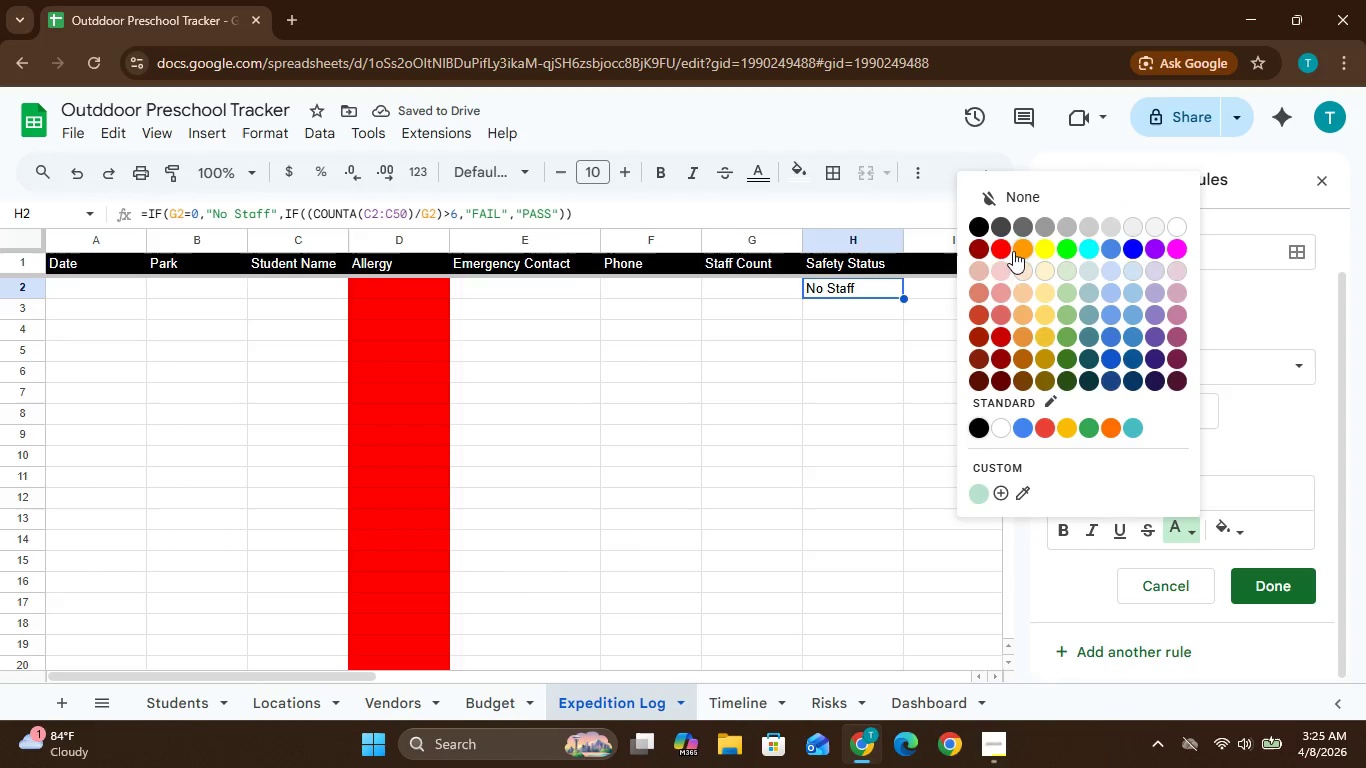 
left_click([1001, 250])
 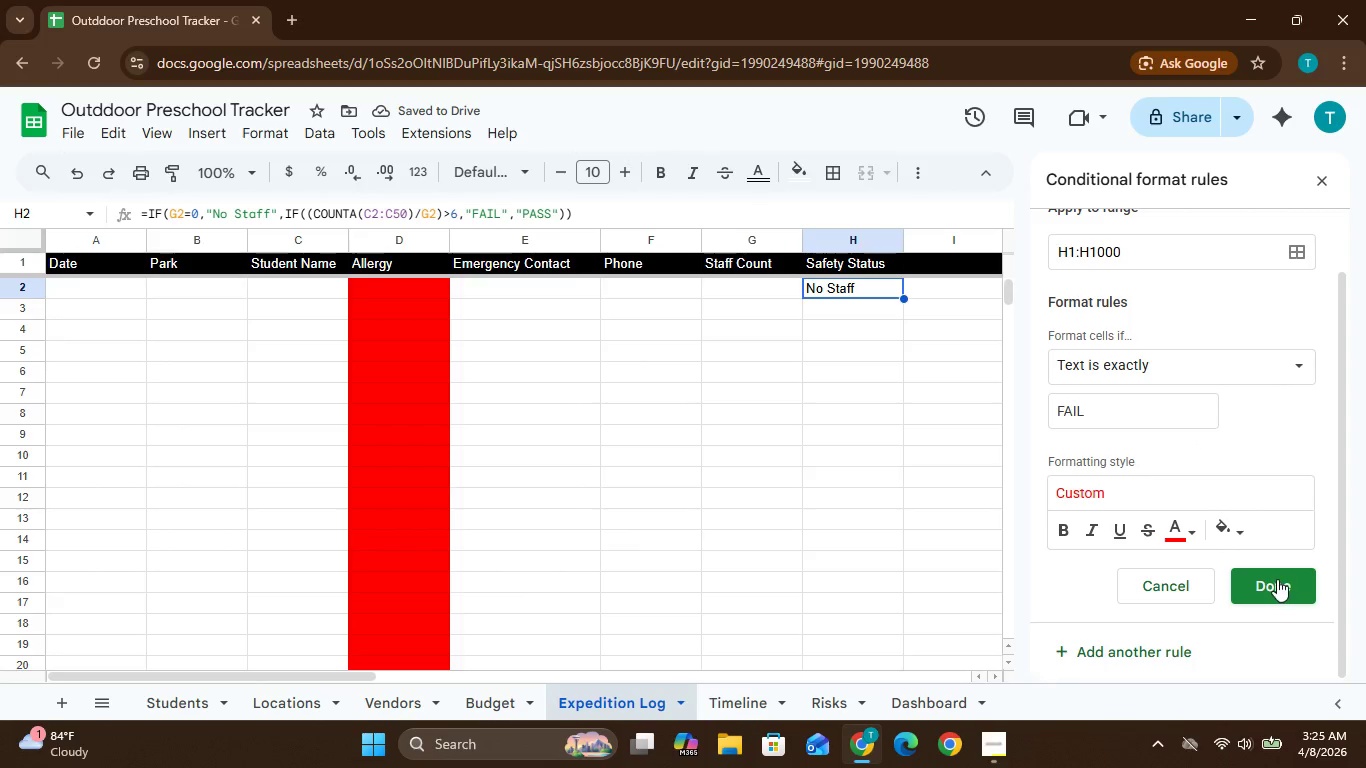 
wait(5.98)
 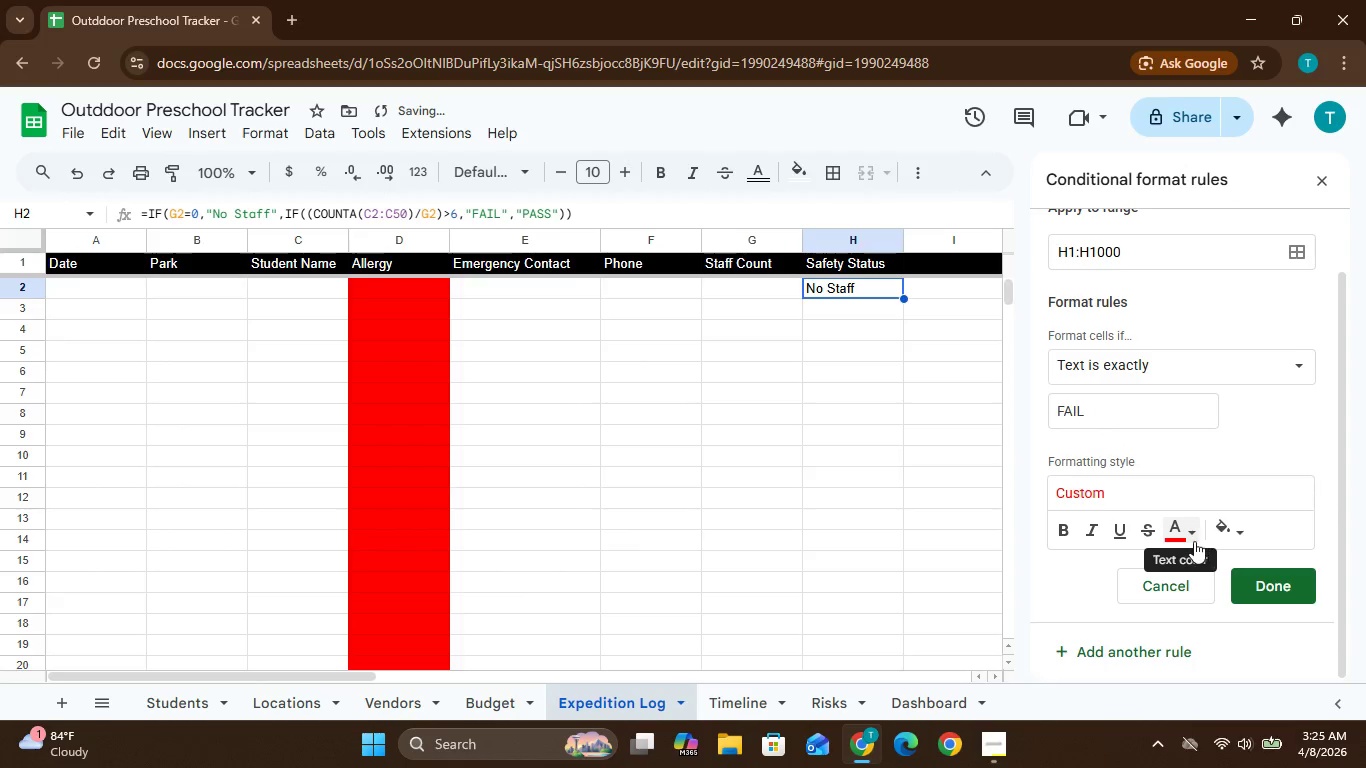 
left_click([1072, 252])
 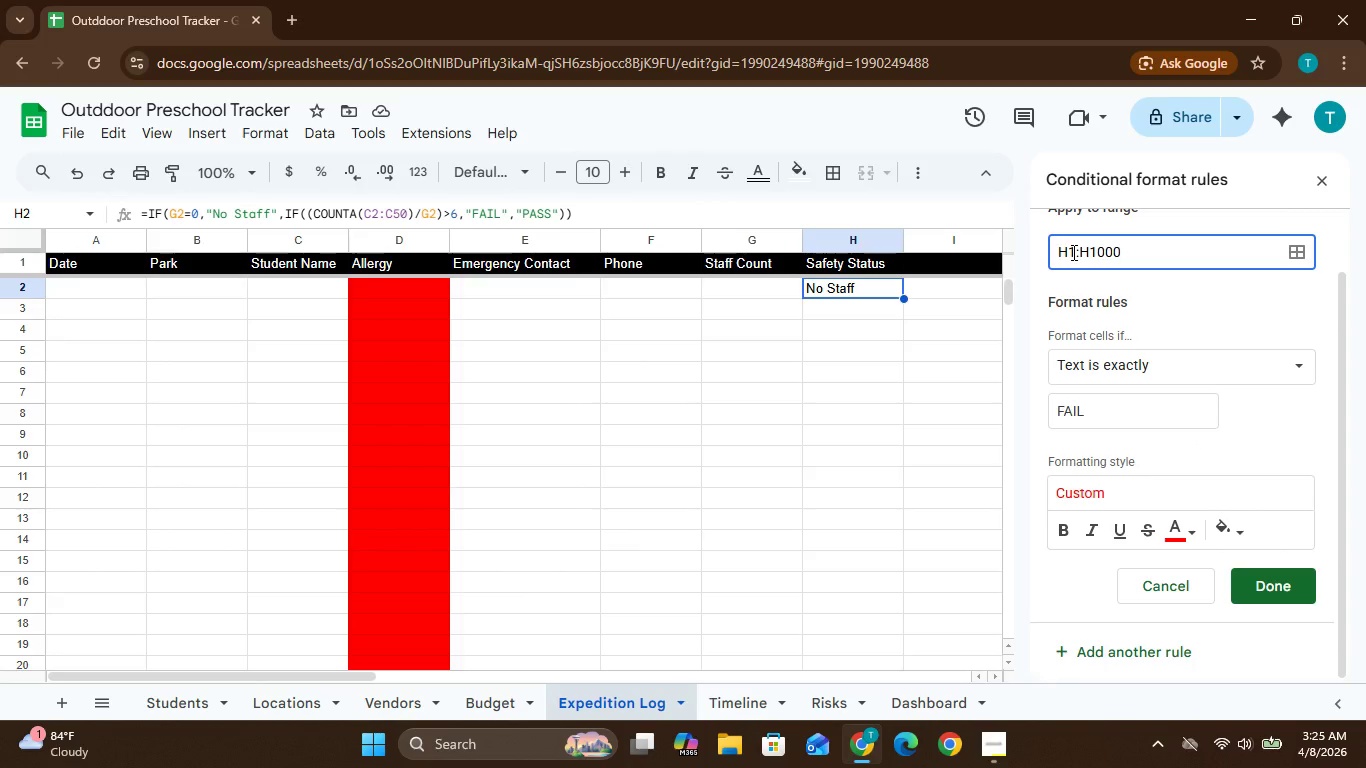 
key(Backspace)
 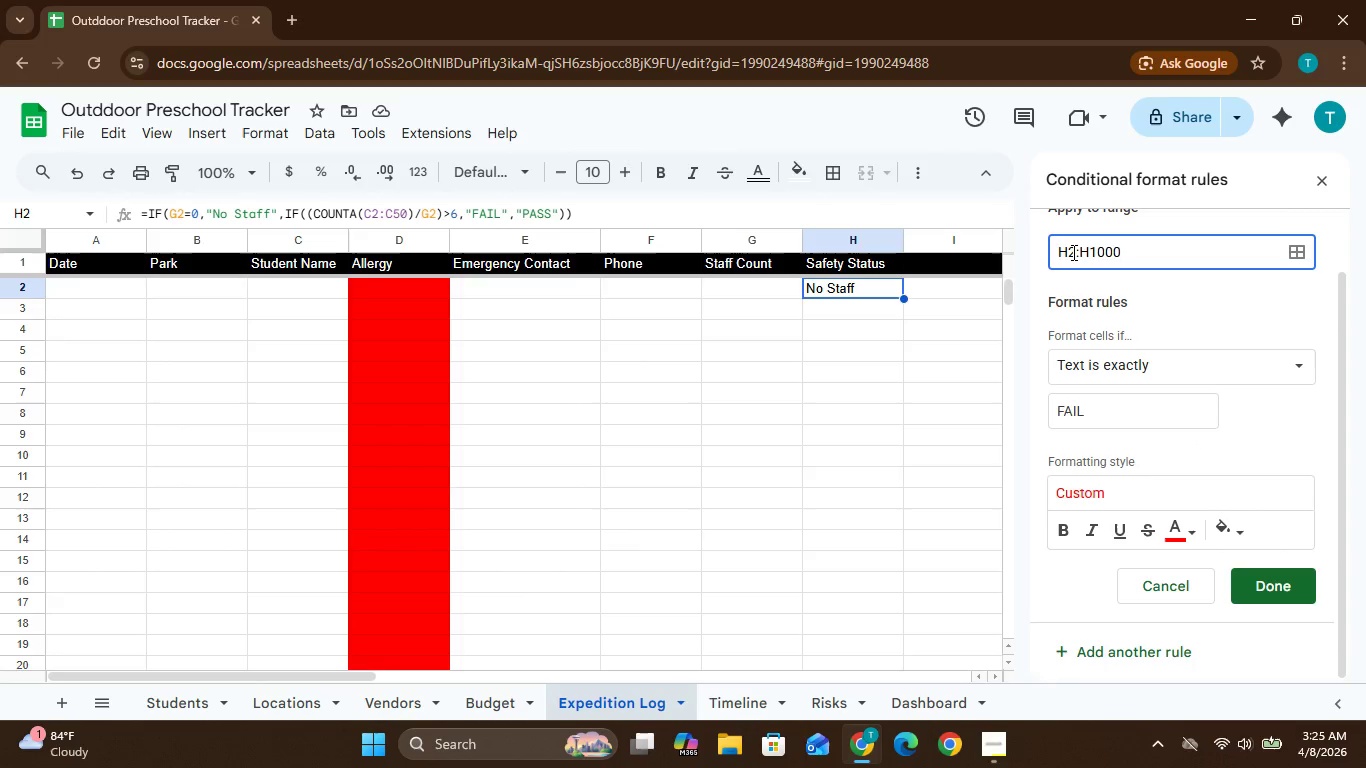 
key(2)
 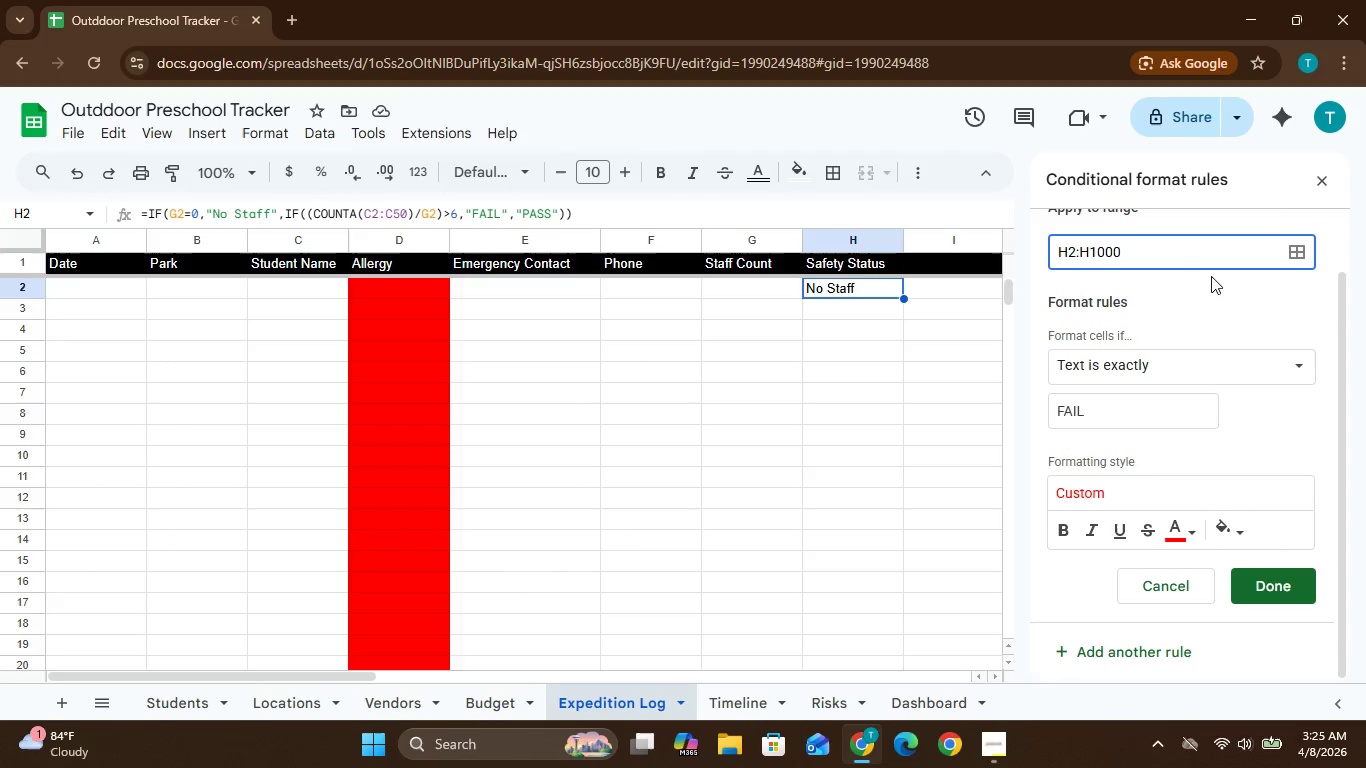 
left_click([1212, 300])
 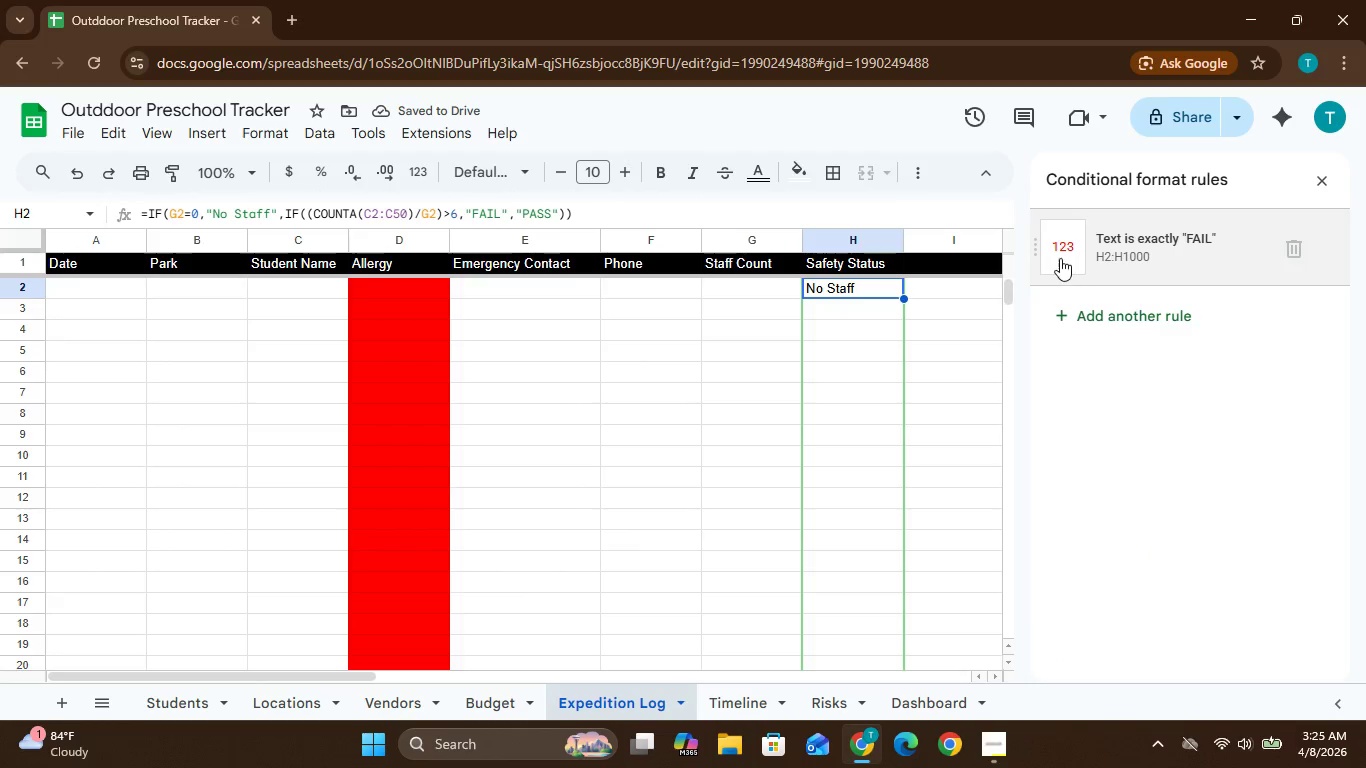 
wait(5.02)
 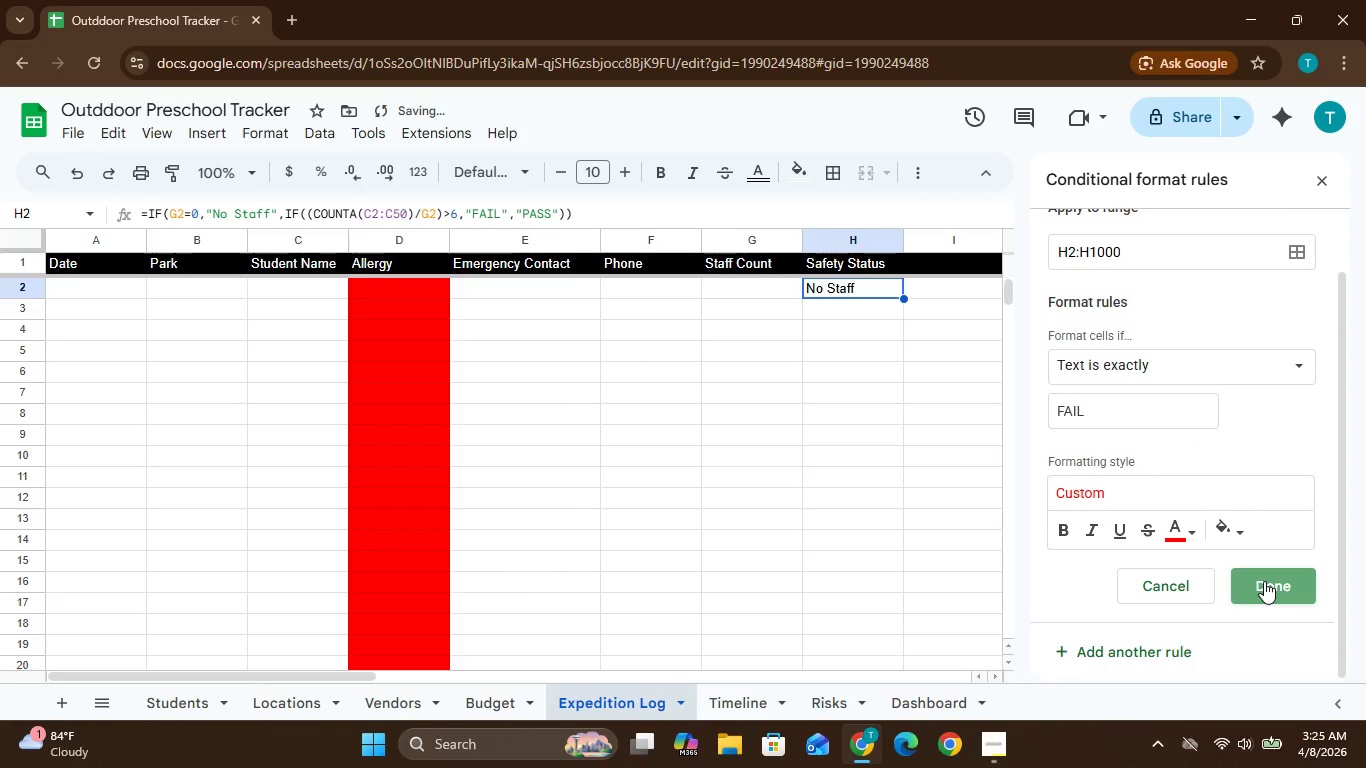 
left_click([1120, 318])
 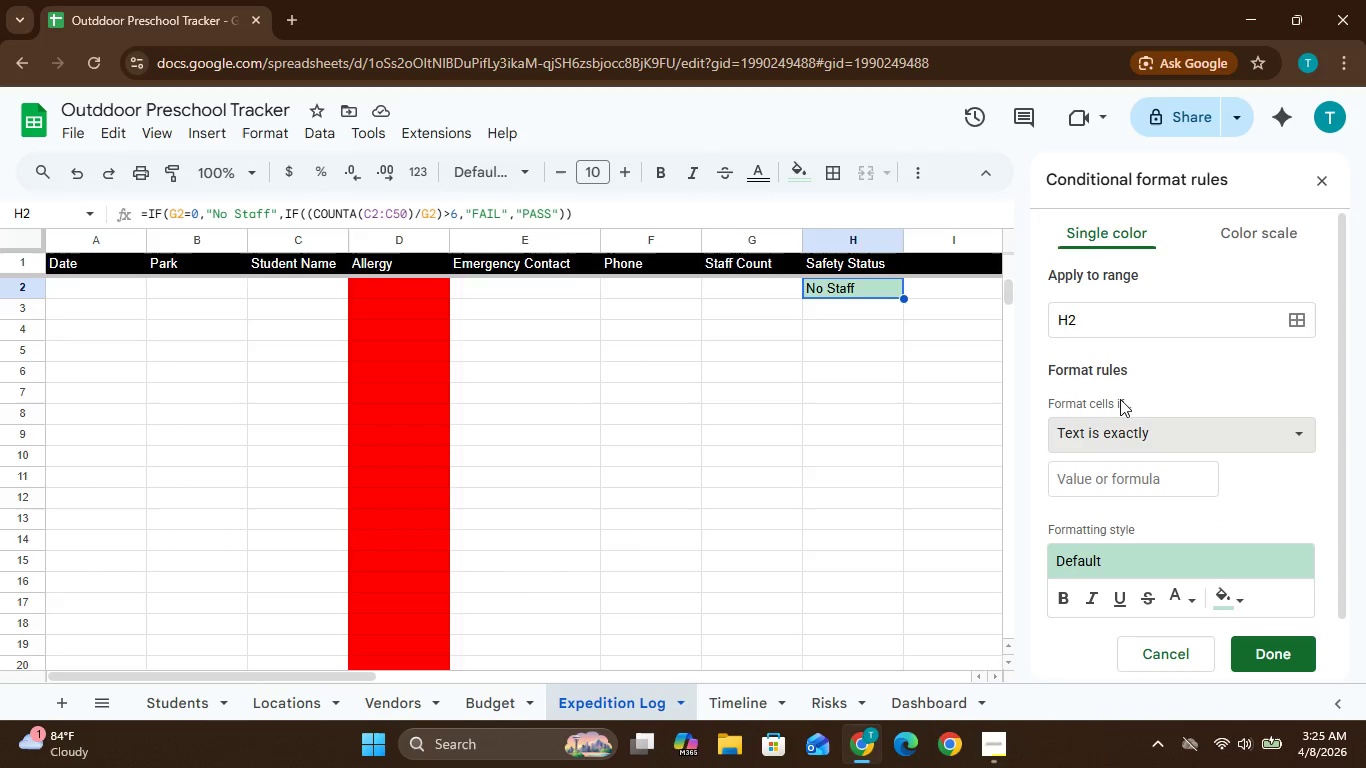 
wait(7.28)
 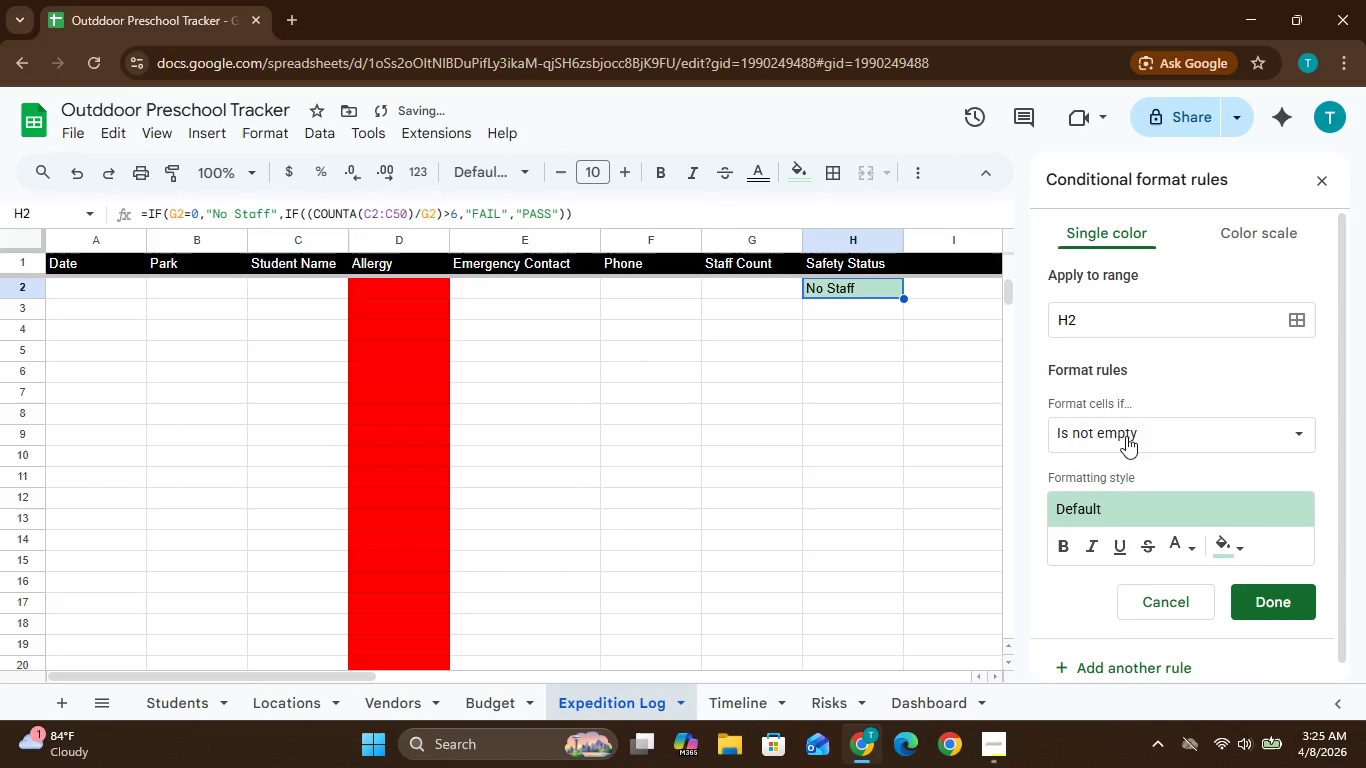 
left_click([1103, 476])
 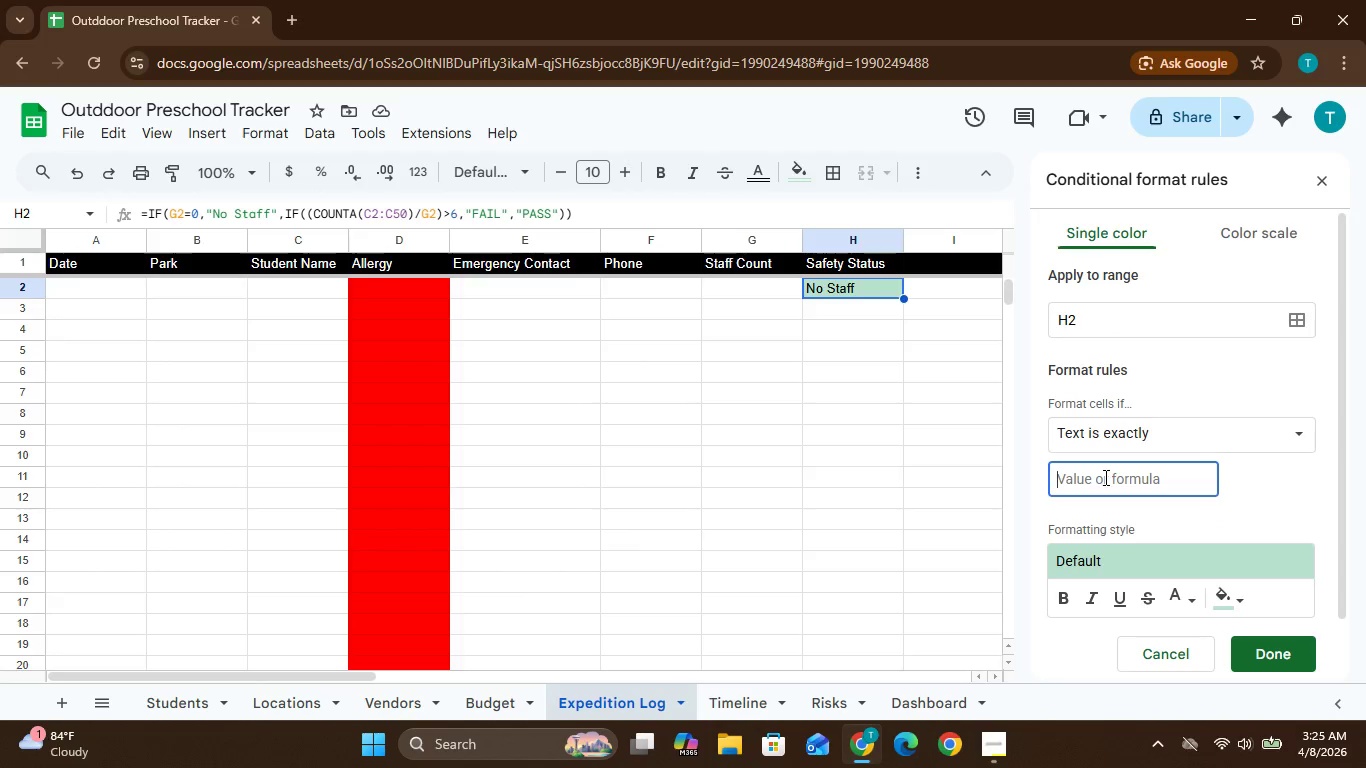 
type(PASS)
 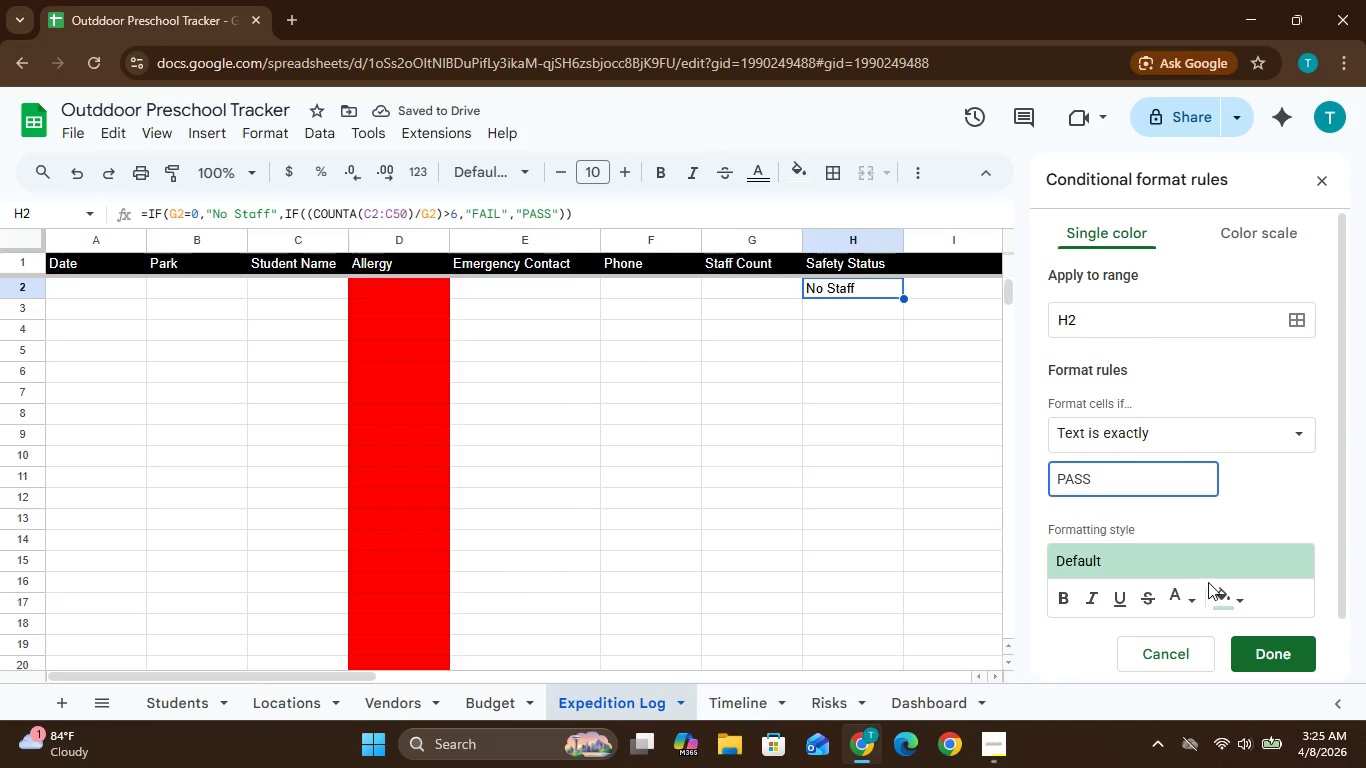 
left_click([1186, 602])
 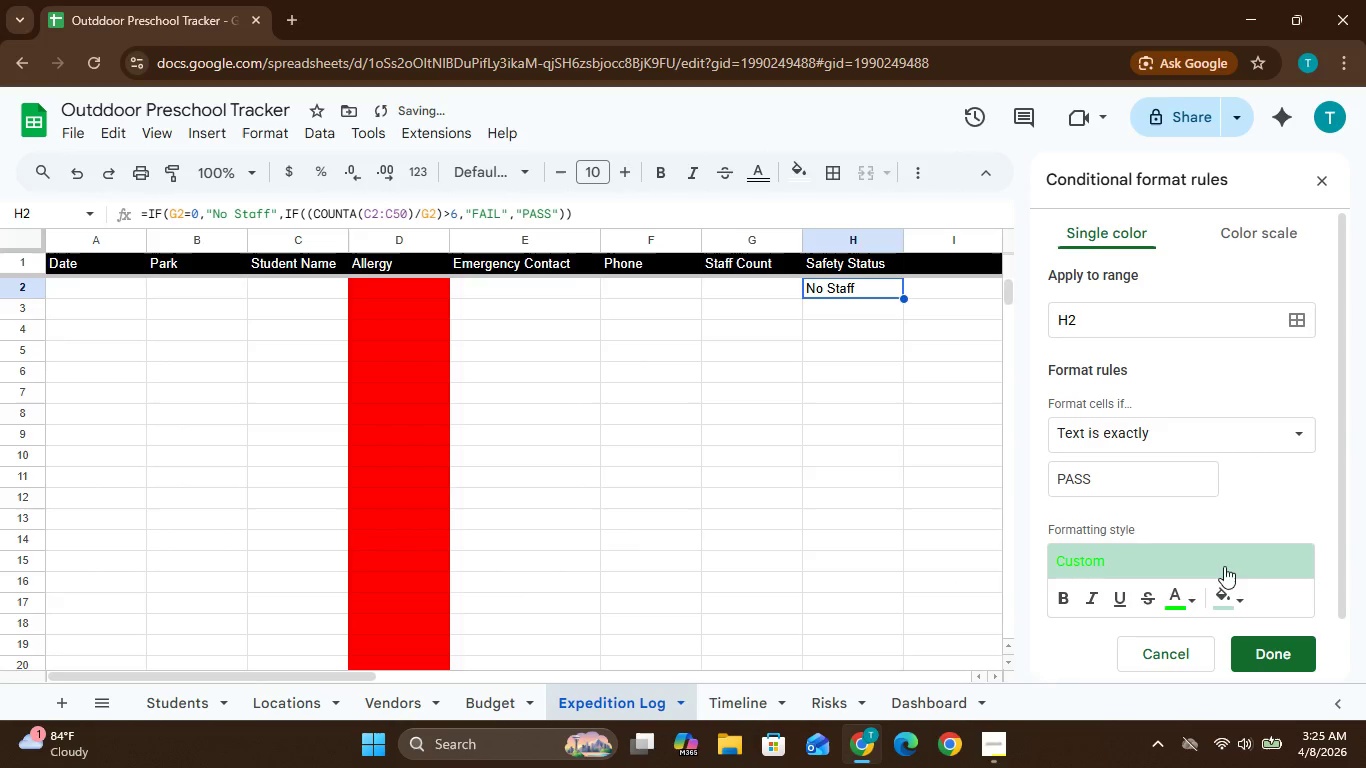 
wait(5.83)
 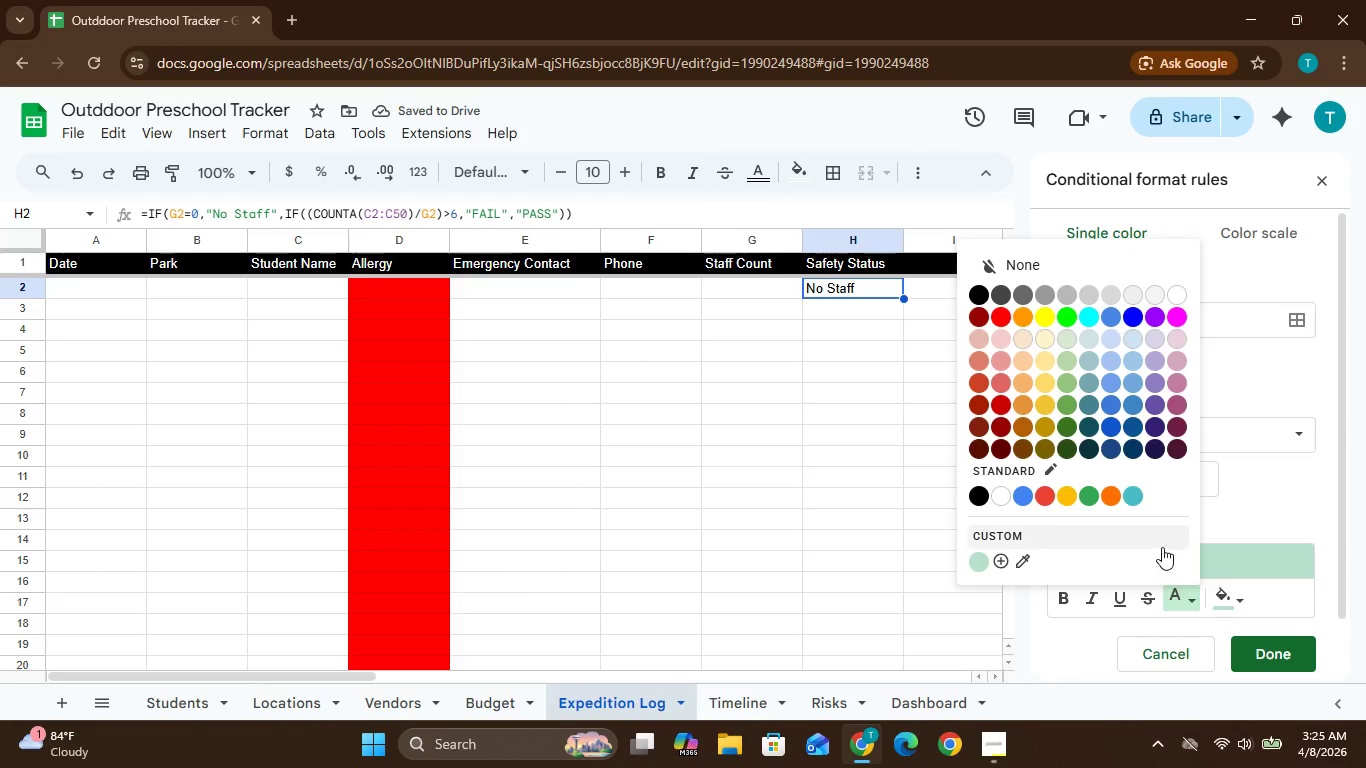 
left_click([1185, 604])
 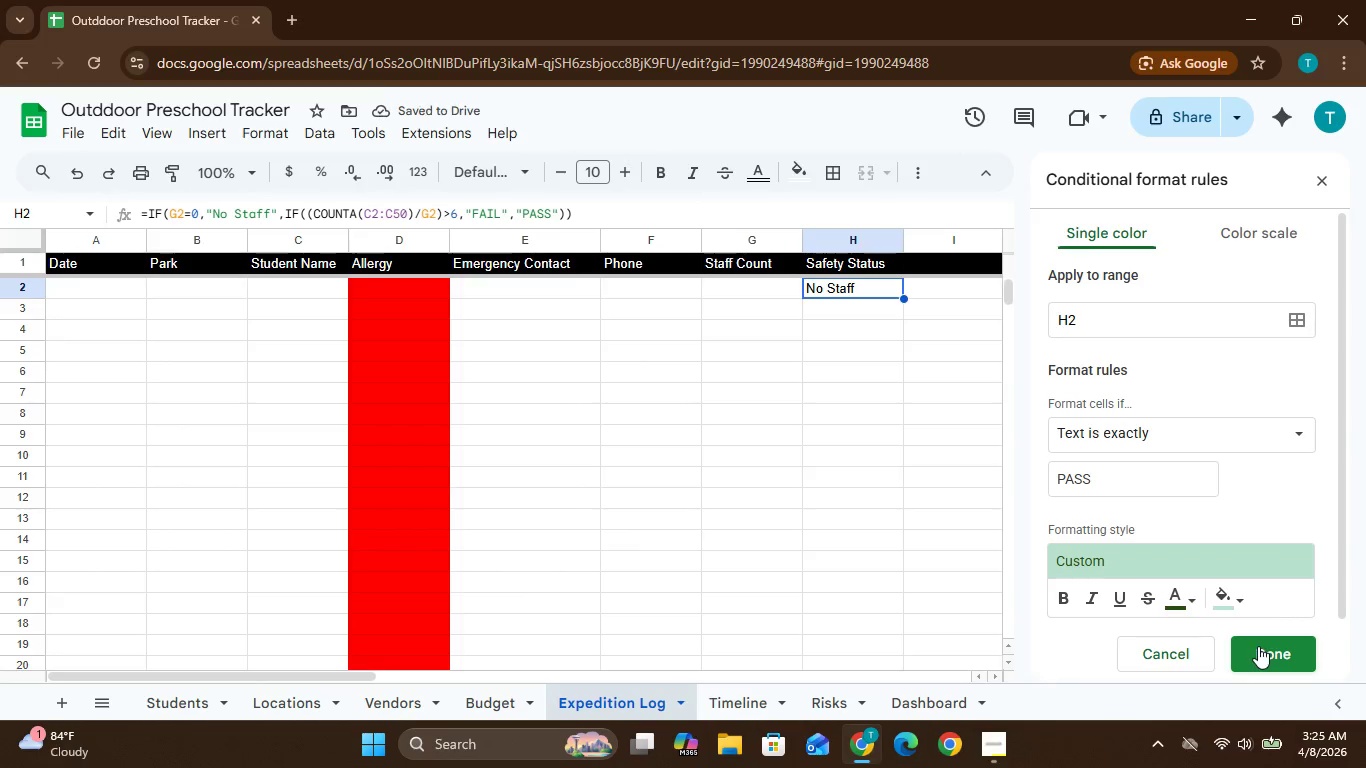 
wait(5.64)
 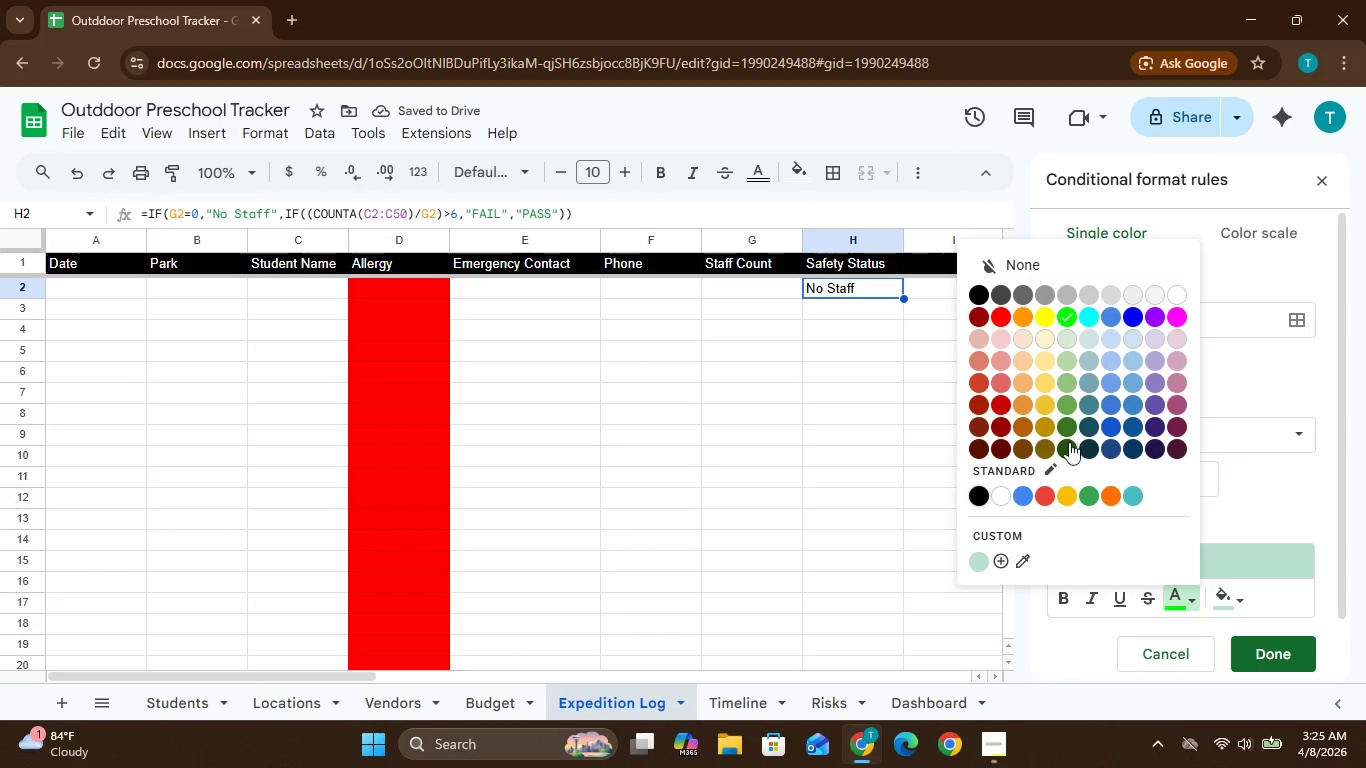 
scroll: coordinate [1120, 321], scroll_direction: up, amount: 1.0
 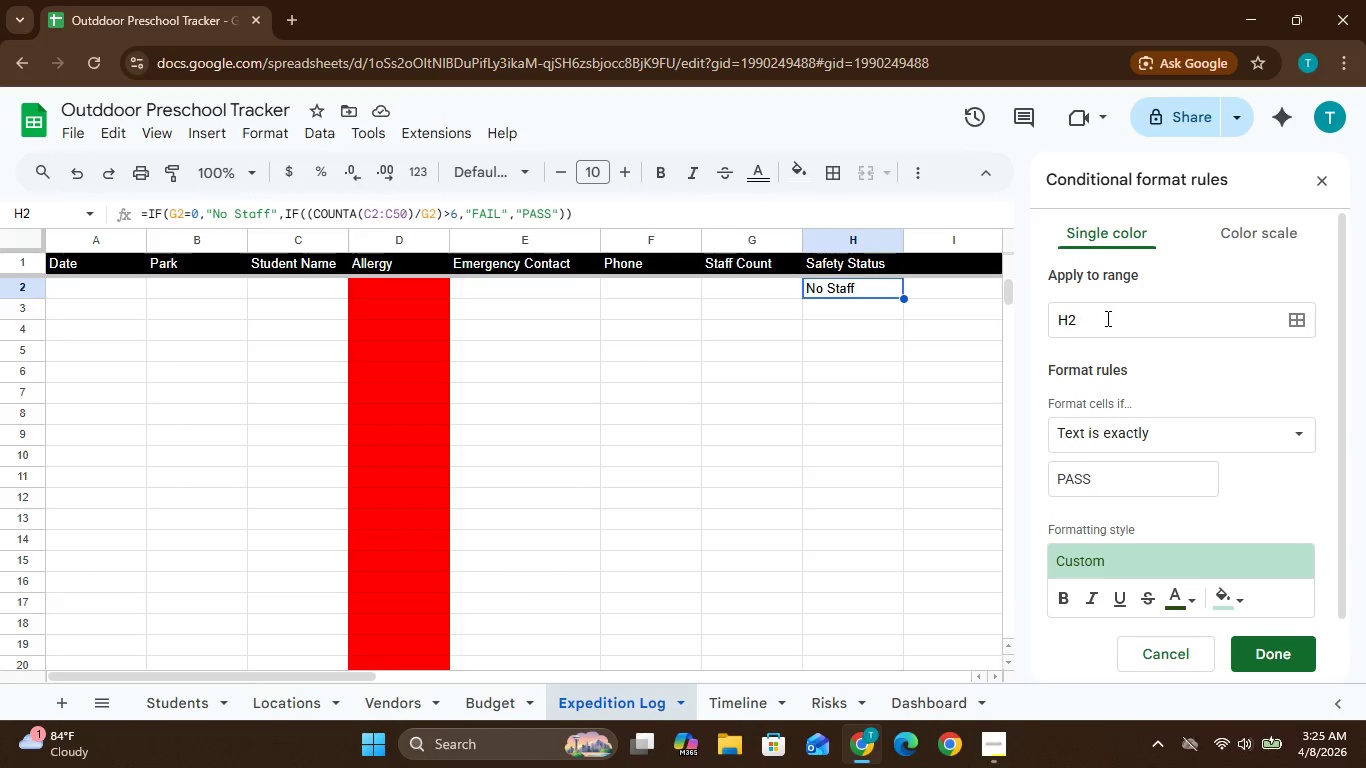 
left_click([1111, 319])
 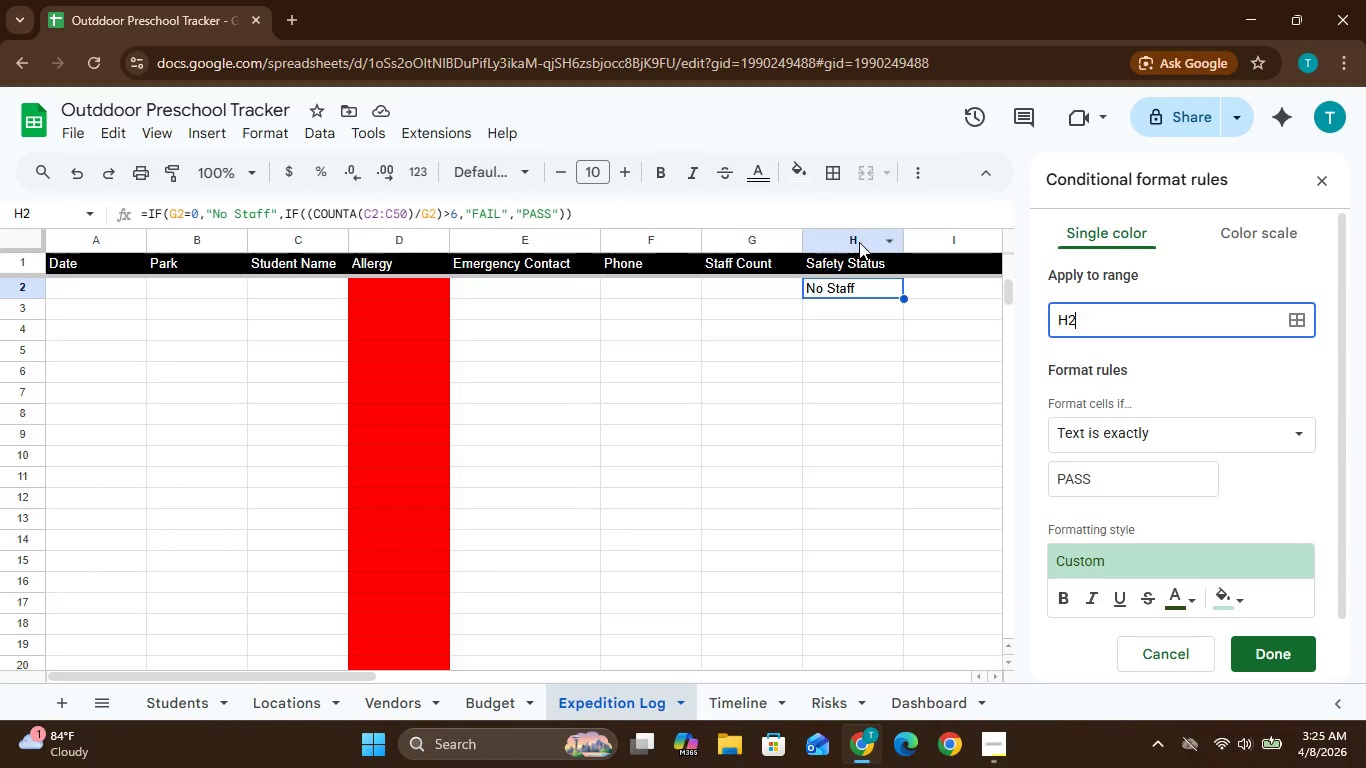 
left_click([859, 242])
 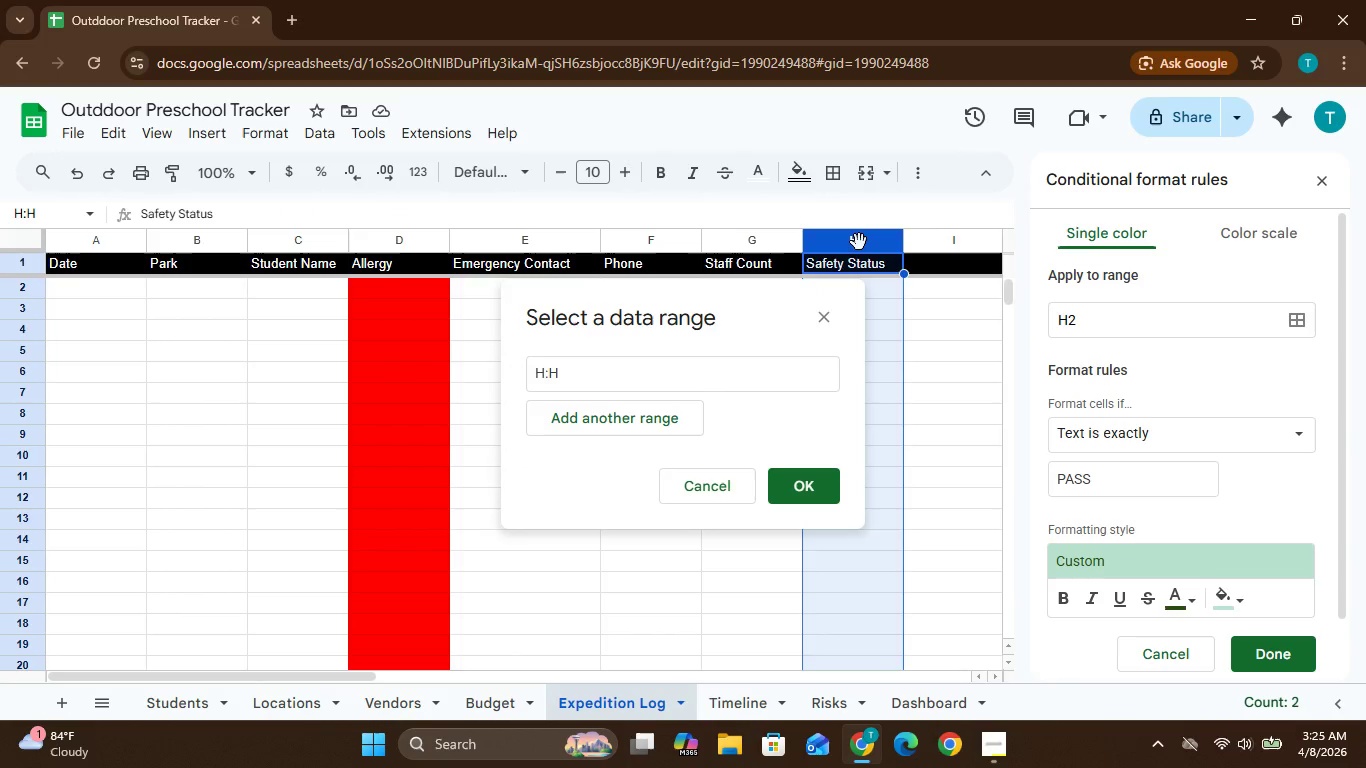 
left_click([859, 242])
 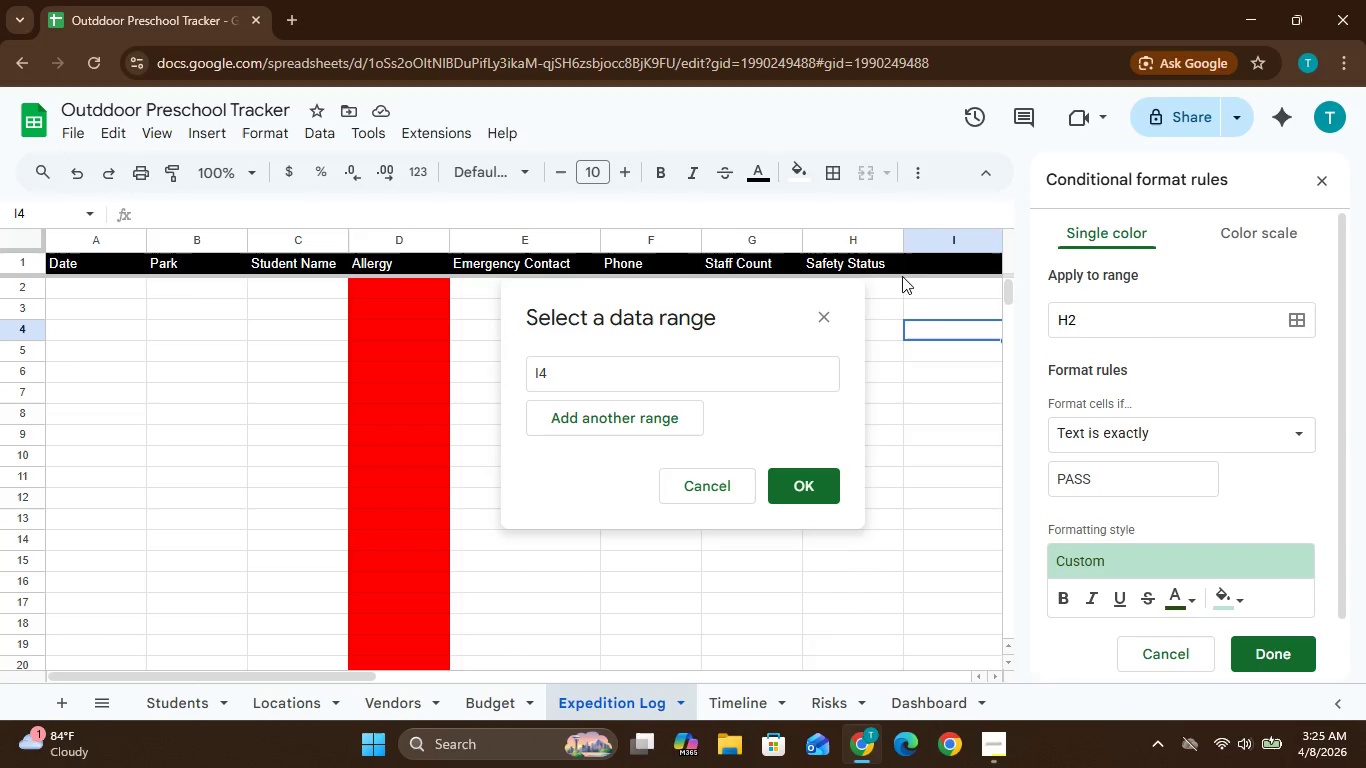 
left_click([877, 244])
 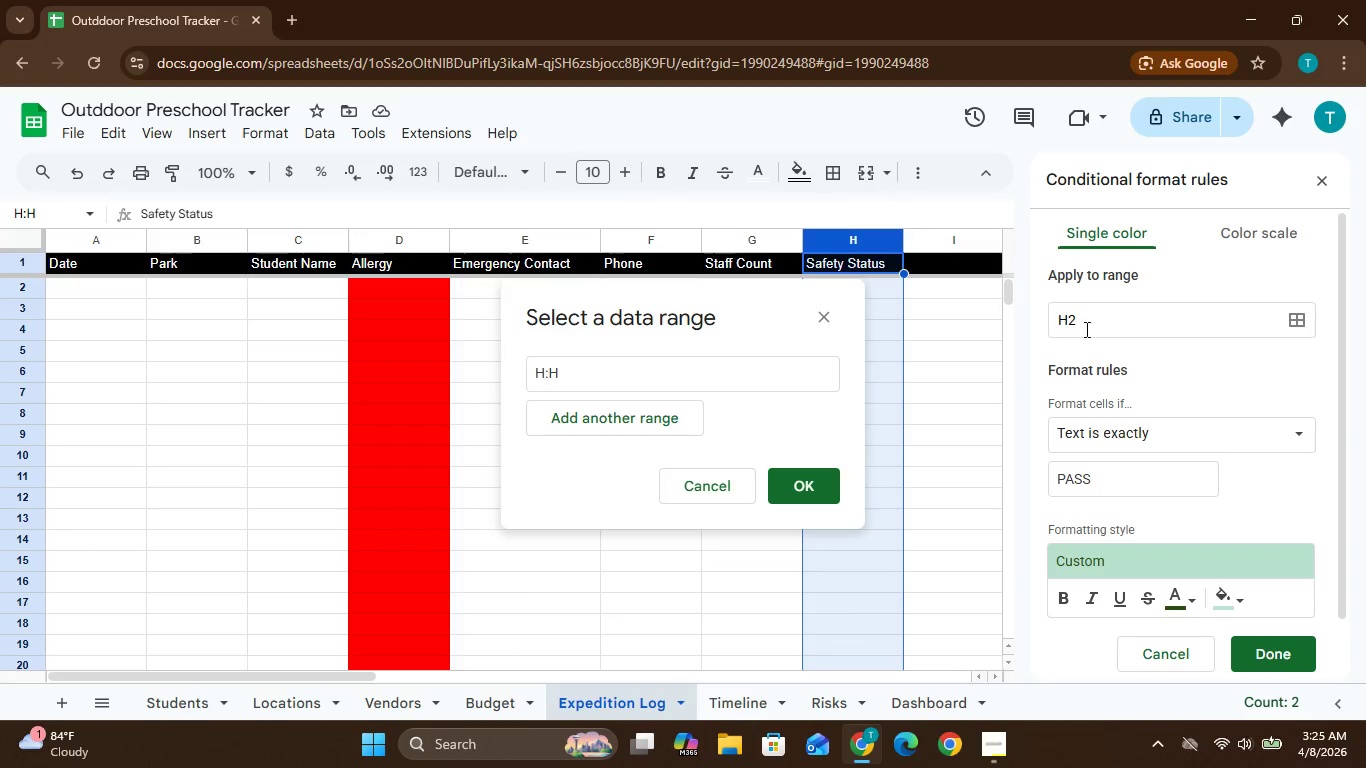 
left_click([1090, 329])
 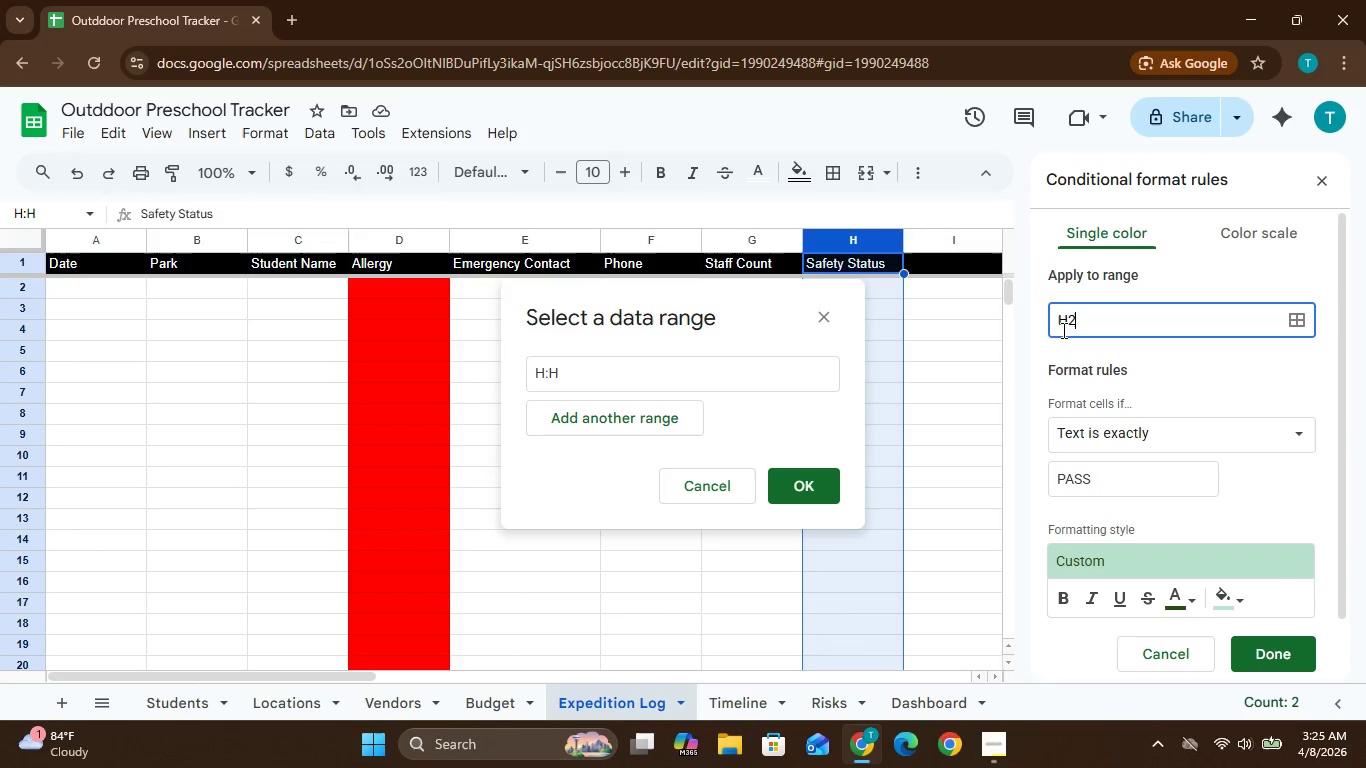 
left_click([964, 323])
 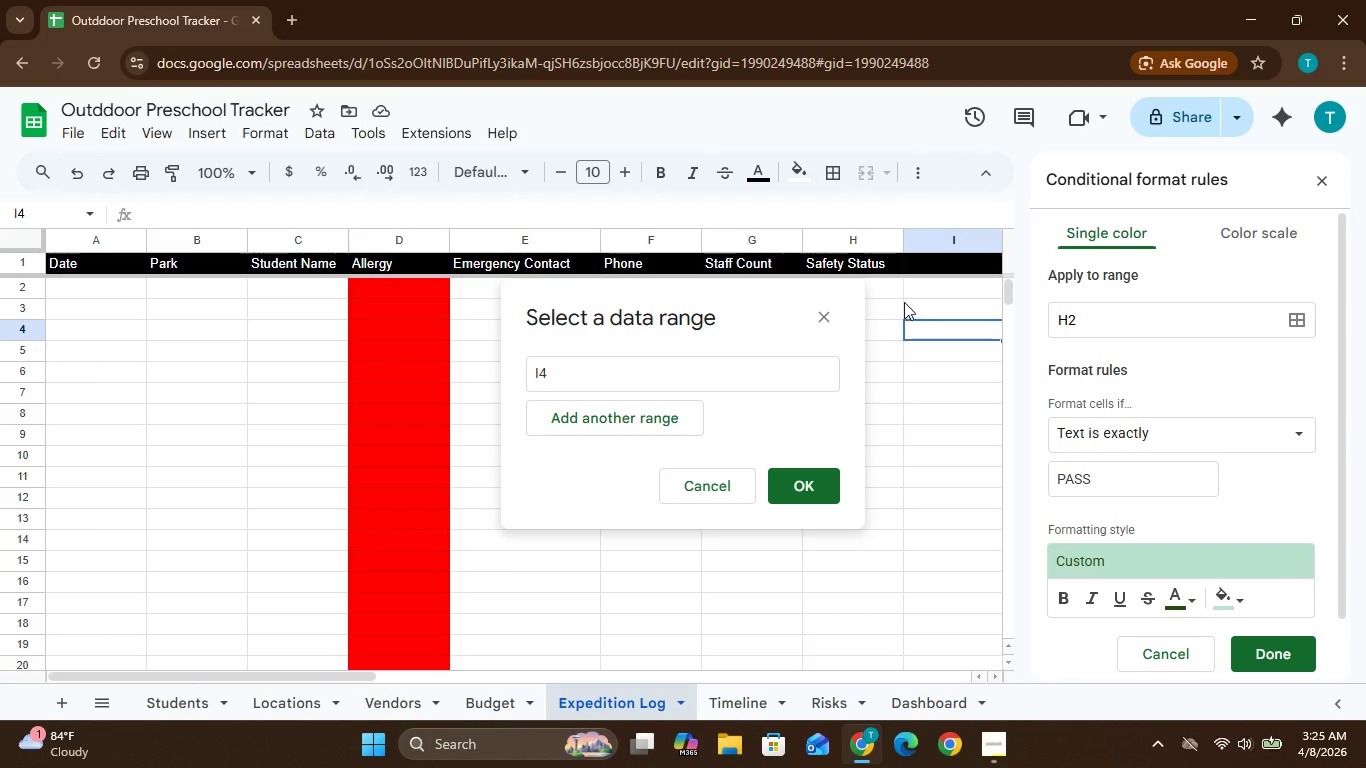 
left_click([932, 304])
 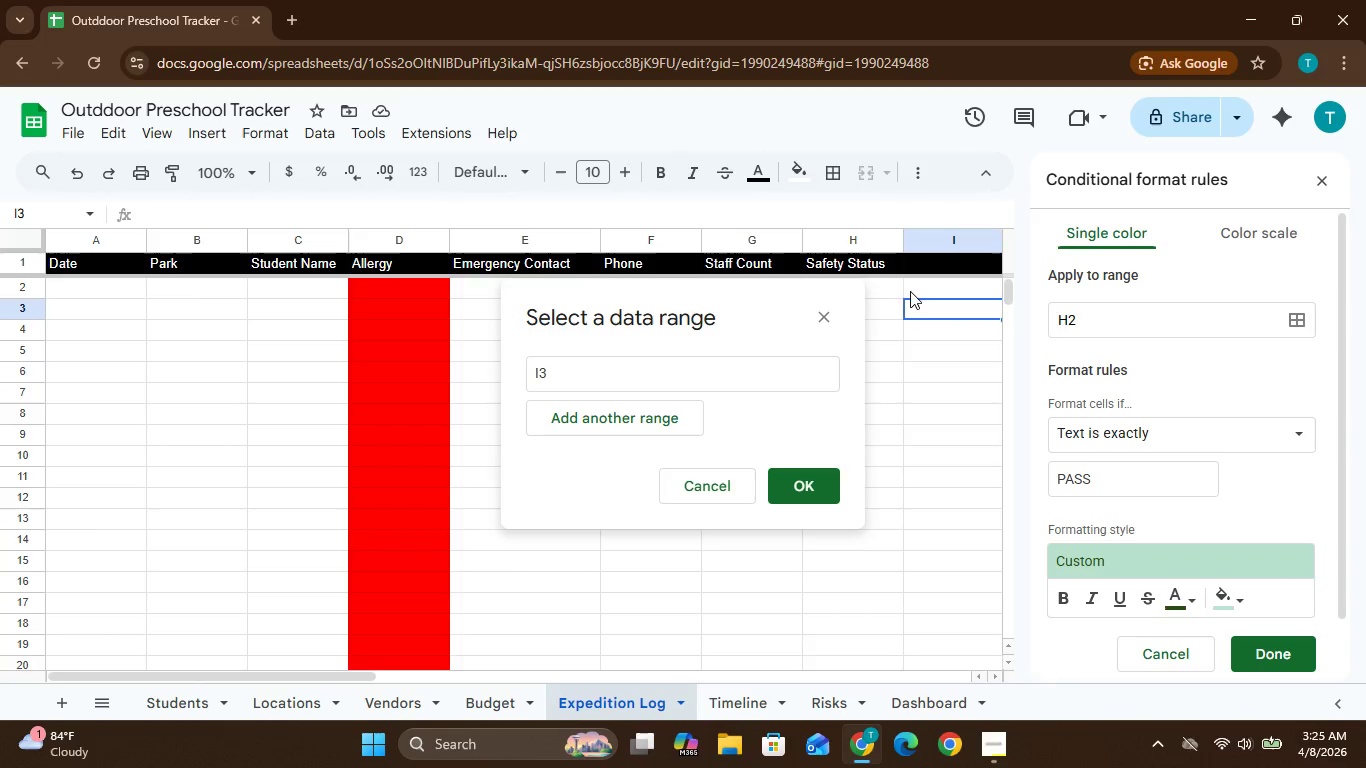 
left_click([902, 292])
 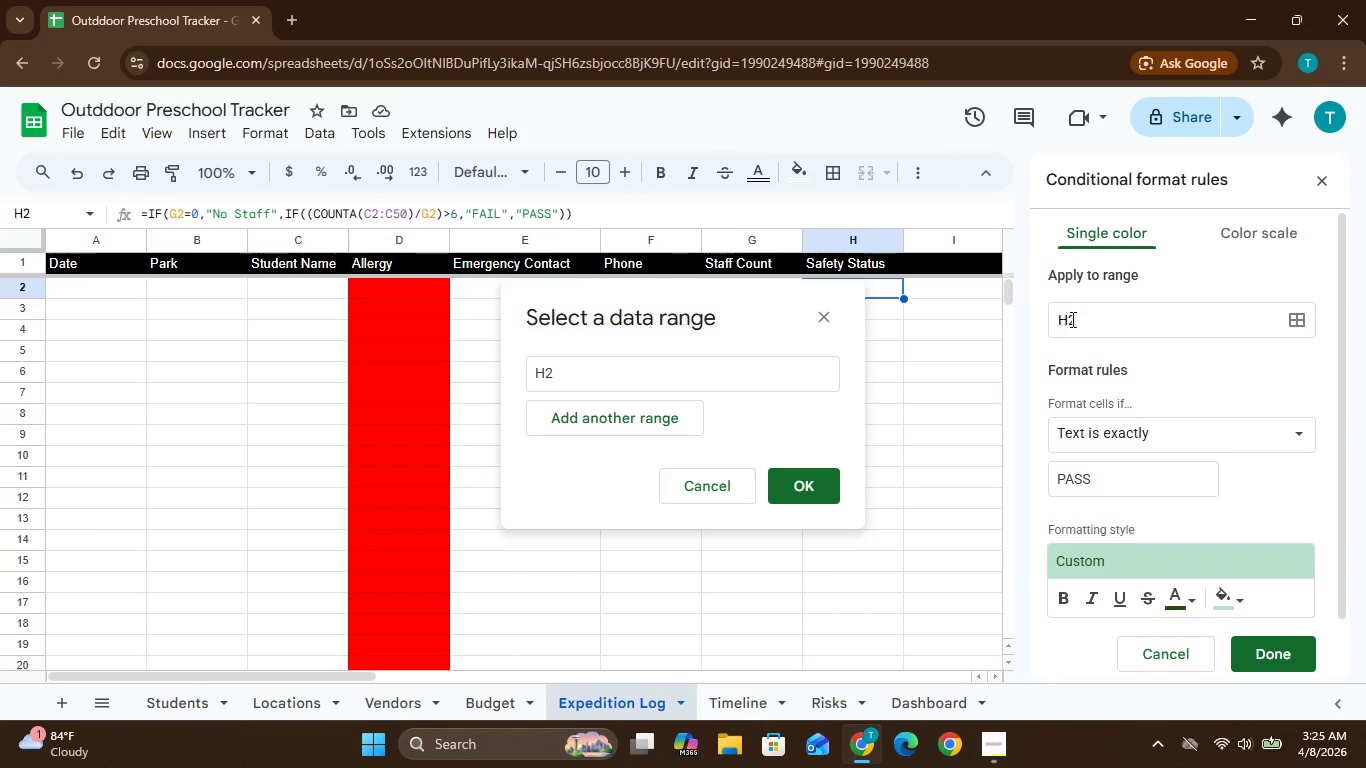 
left_click([1080, 320])
 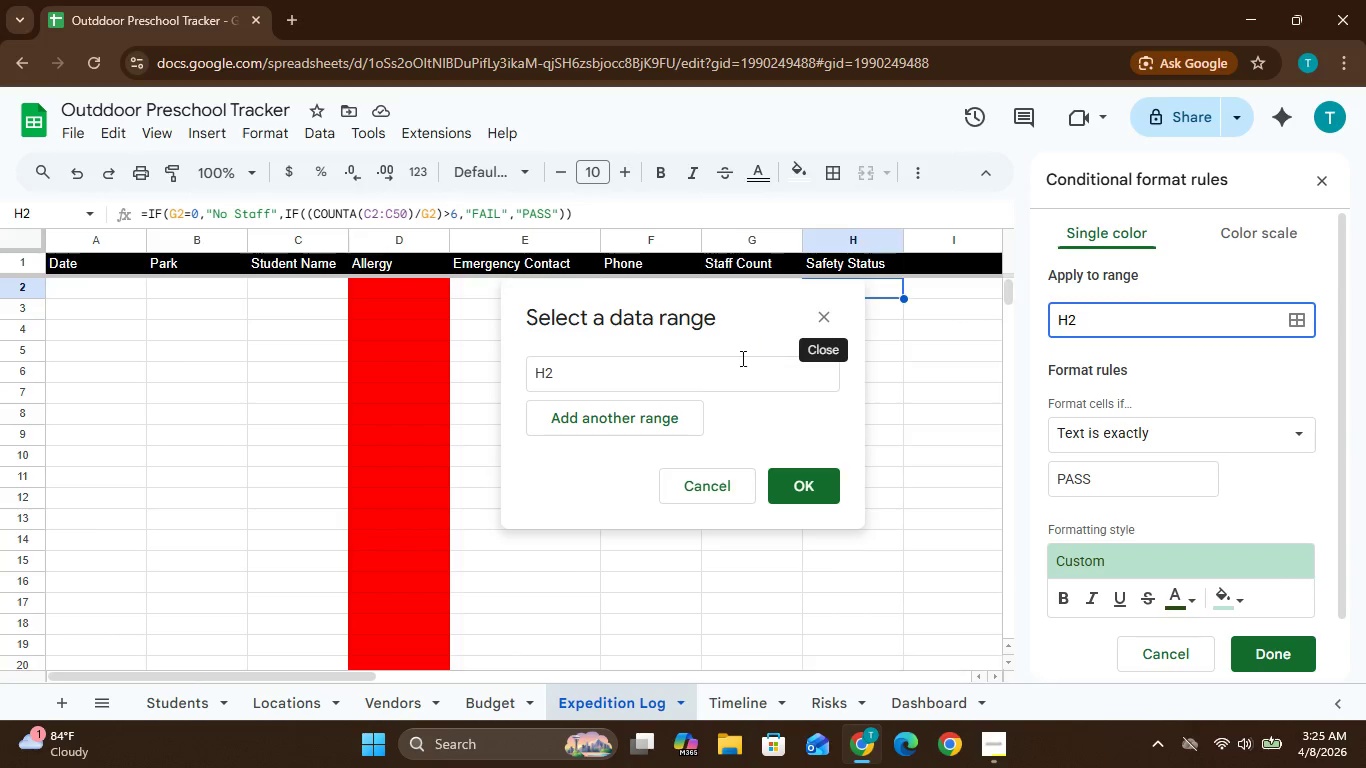 
left_click([603, 366])
 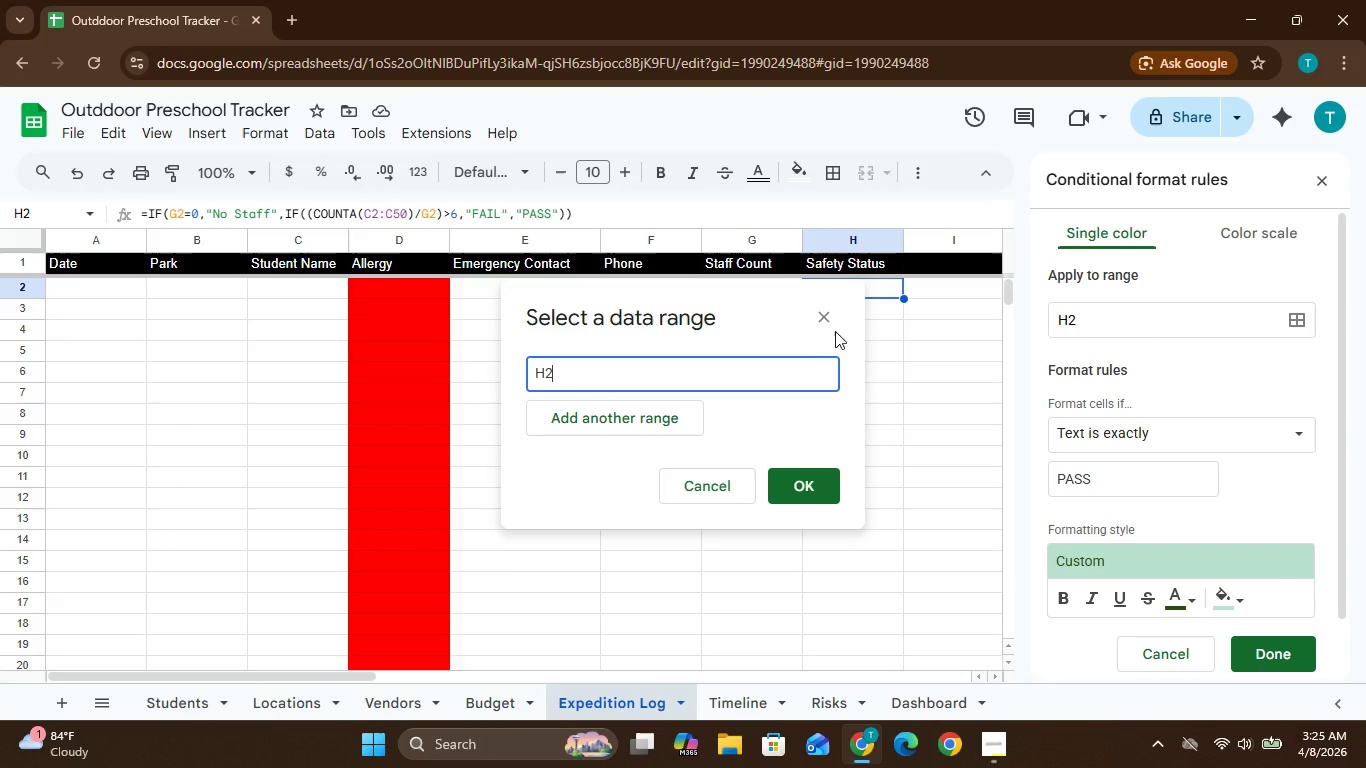 
left_click([830, 319])
 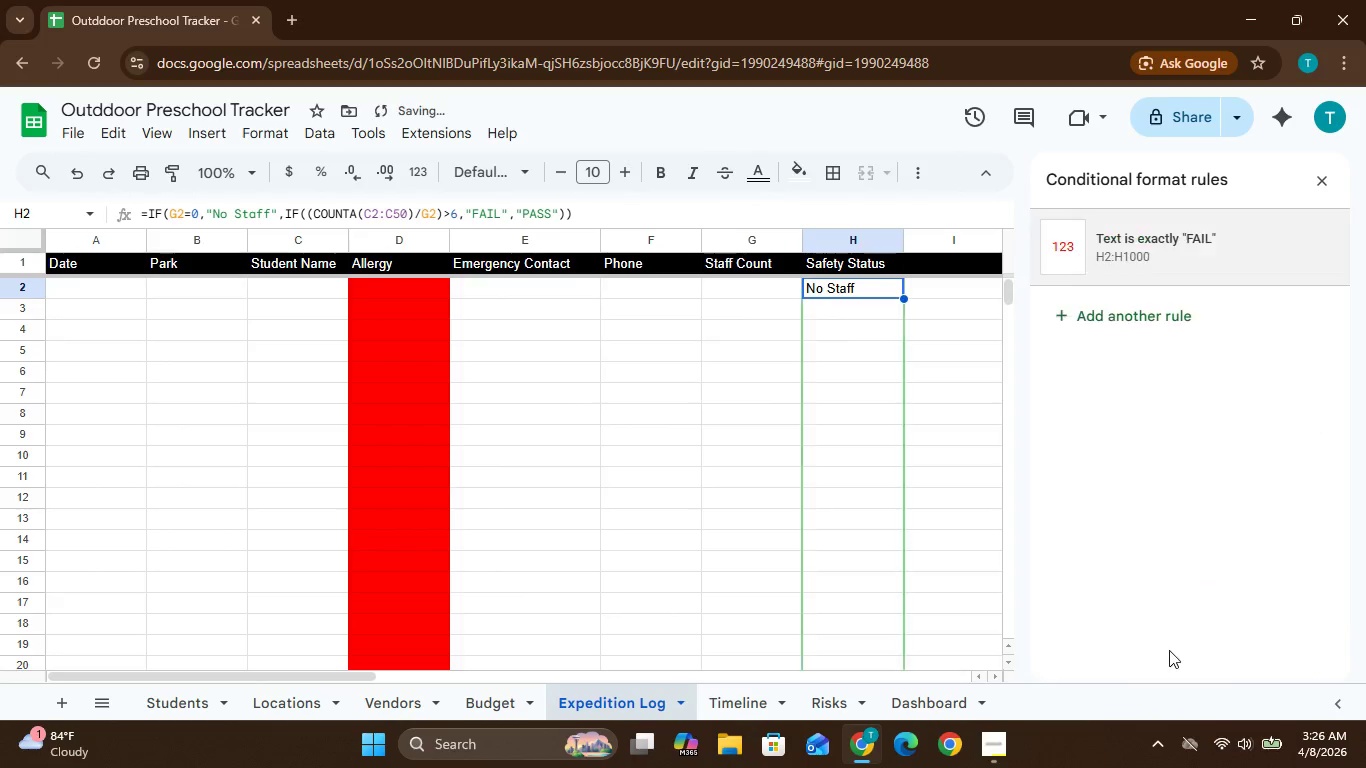 
left_click([871, 236])
 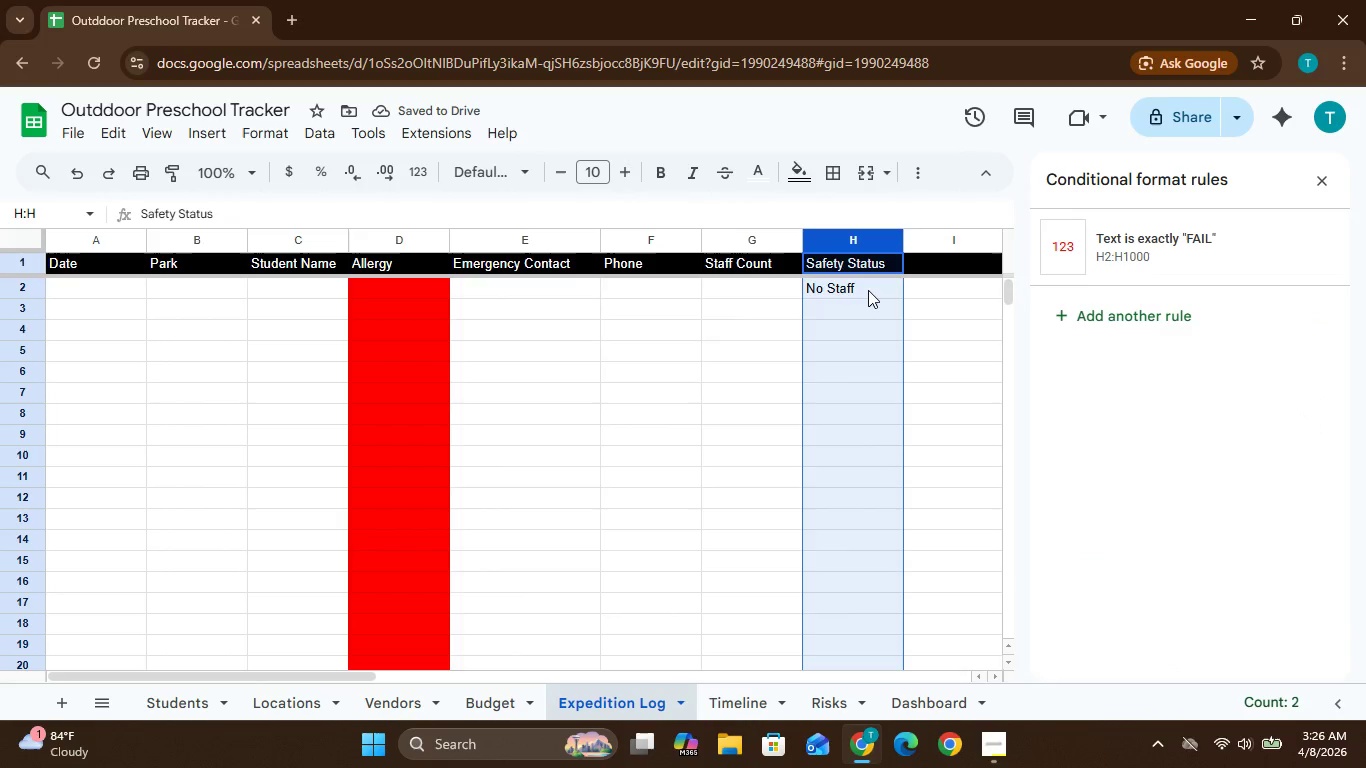 
left_click([868, 288])
 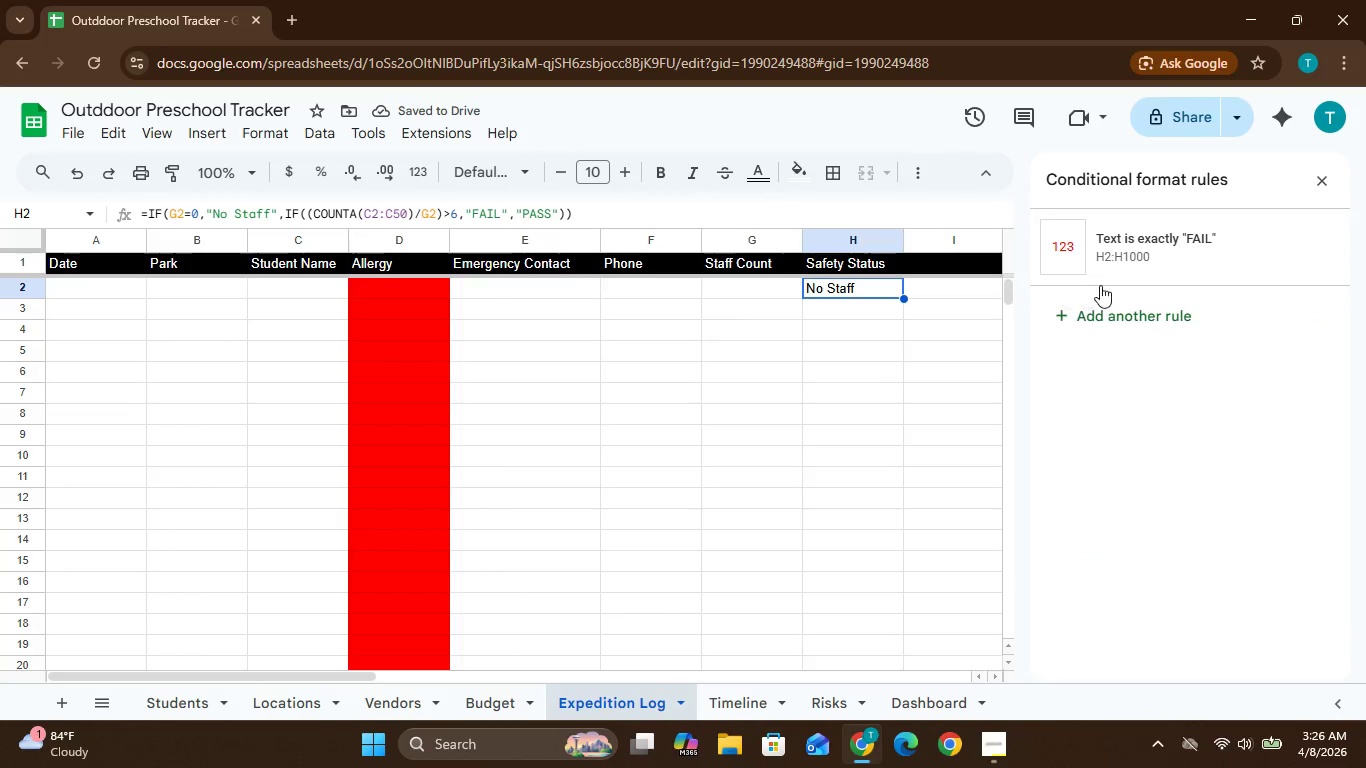 
left_click([1130, 263])
 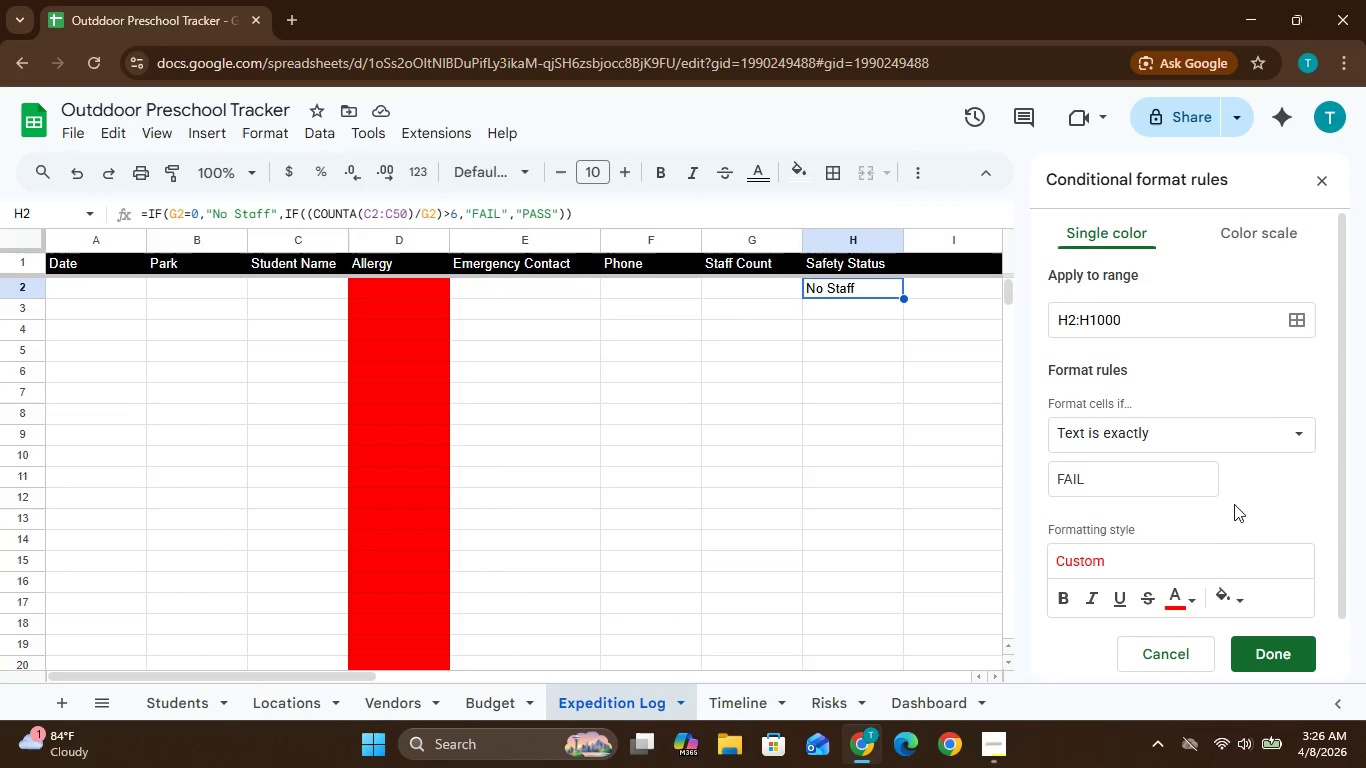 
scroll: coordinate [1225, 494], scroll_direction: down, amount: 3.0
 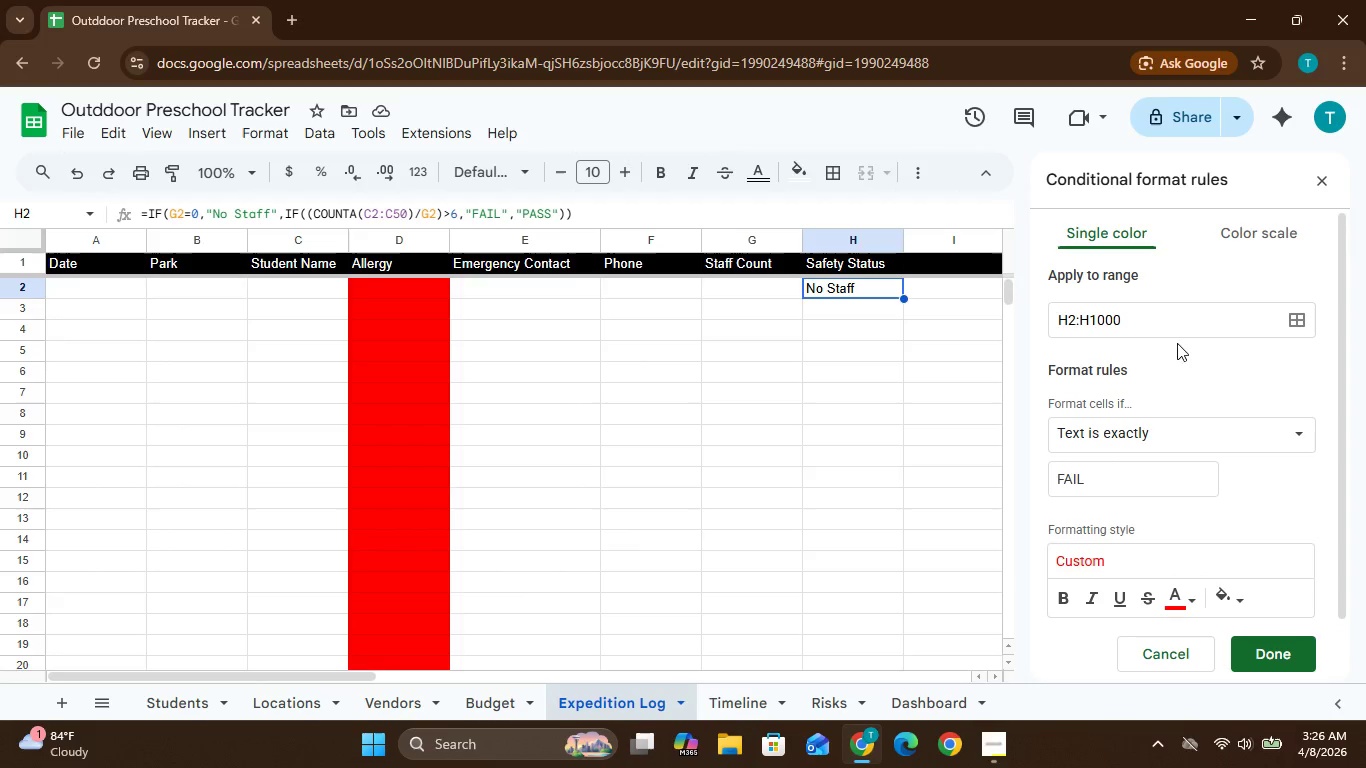 
left_click_drag(start_coordinate=[1166, 322], to_coordinate=[1035, 322])
 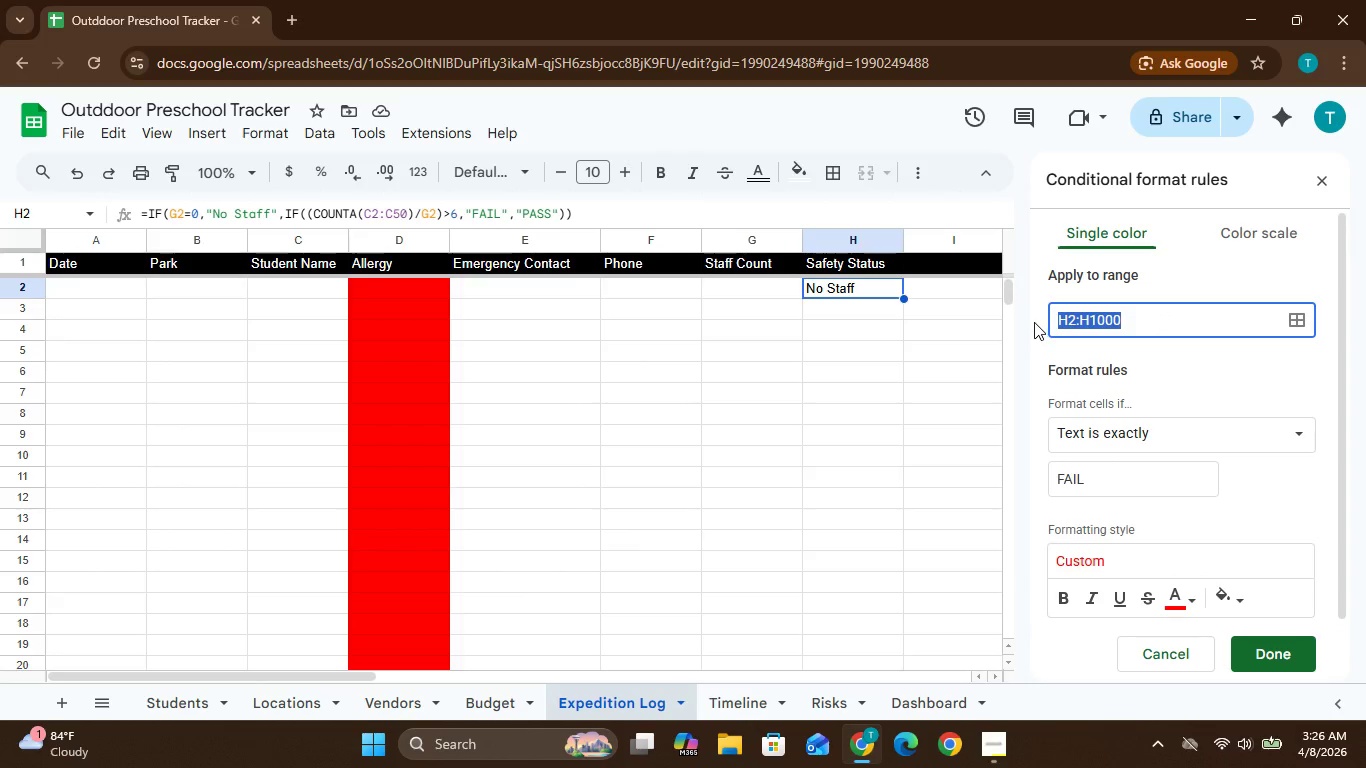 
key(Control+C)
 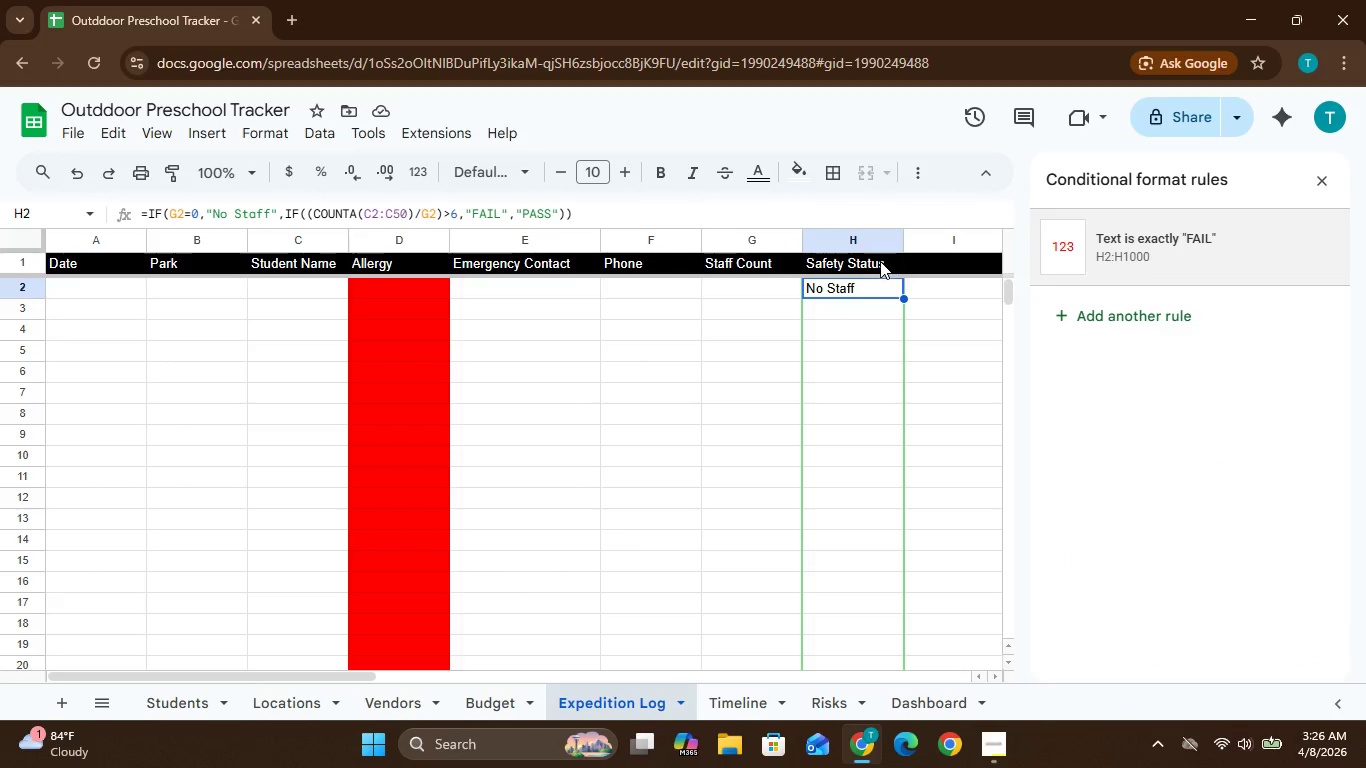 
wait(6.67)
 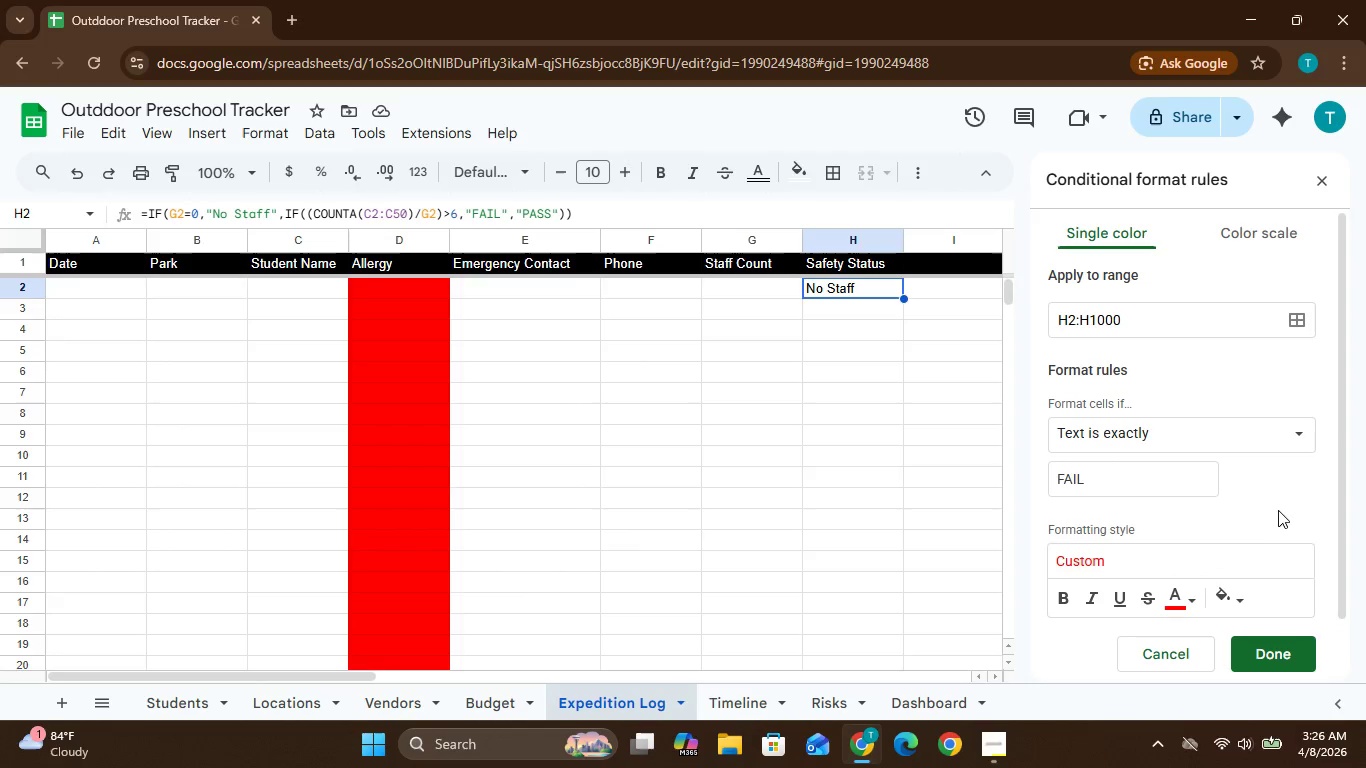 
left_click([872, 245])
 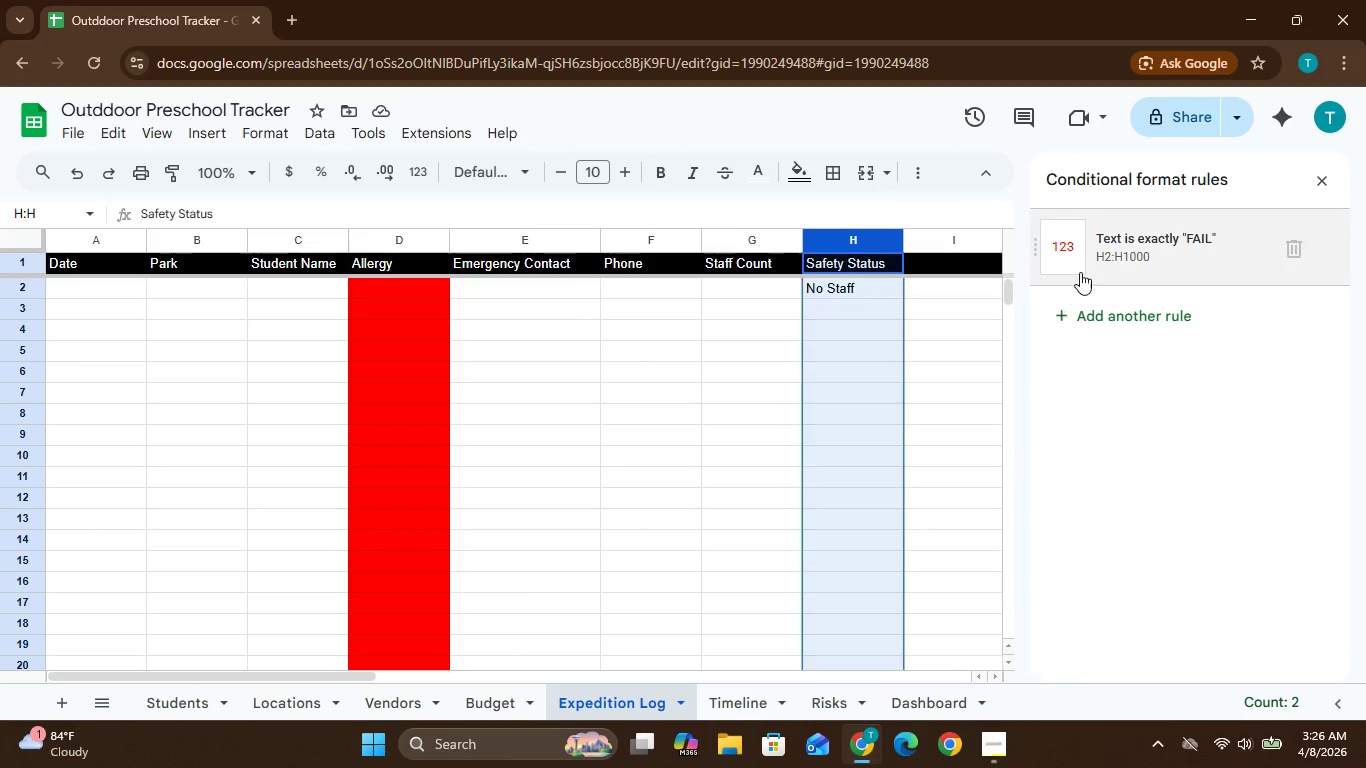 
left_click([1136, 321])
 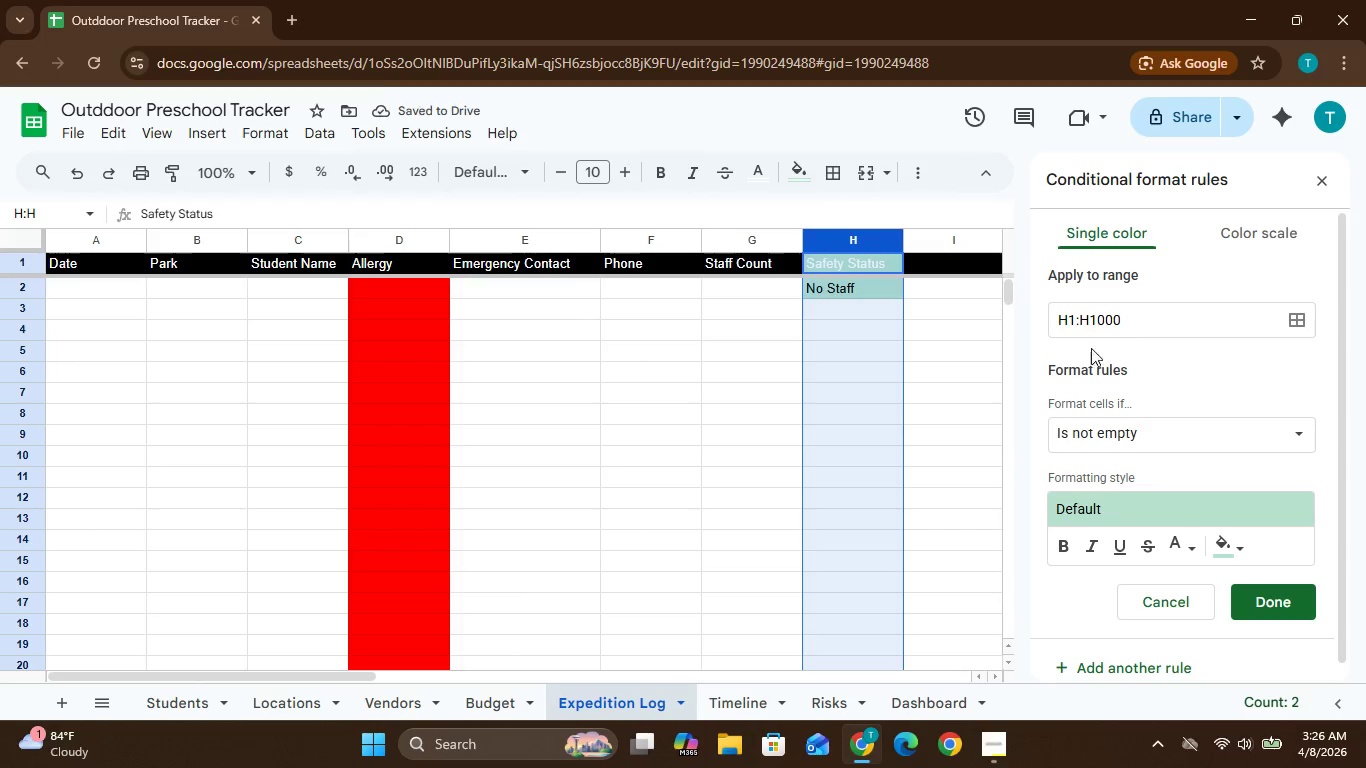 
left_click([1129, 432])
 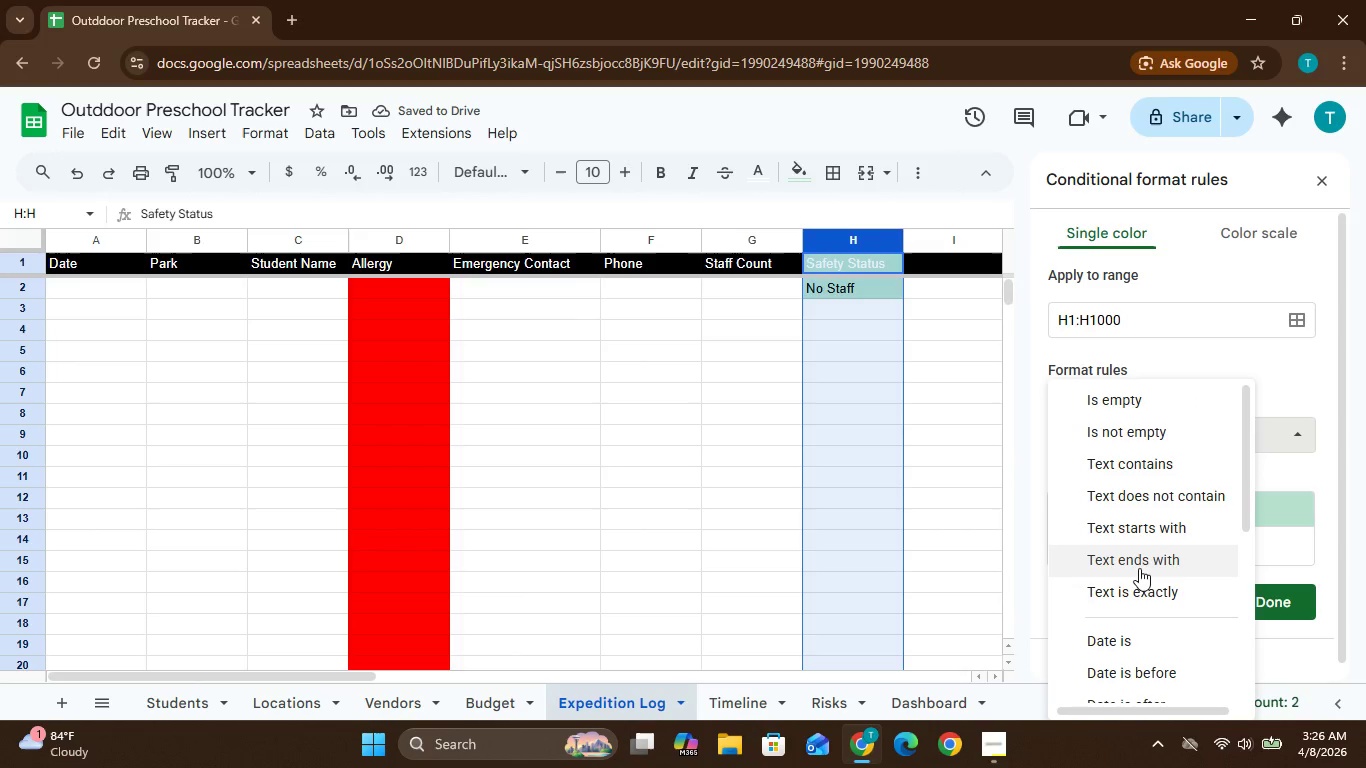 
mouse_move([1132, 559])
 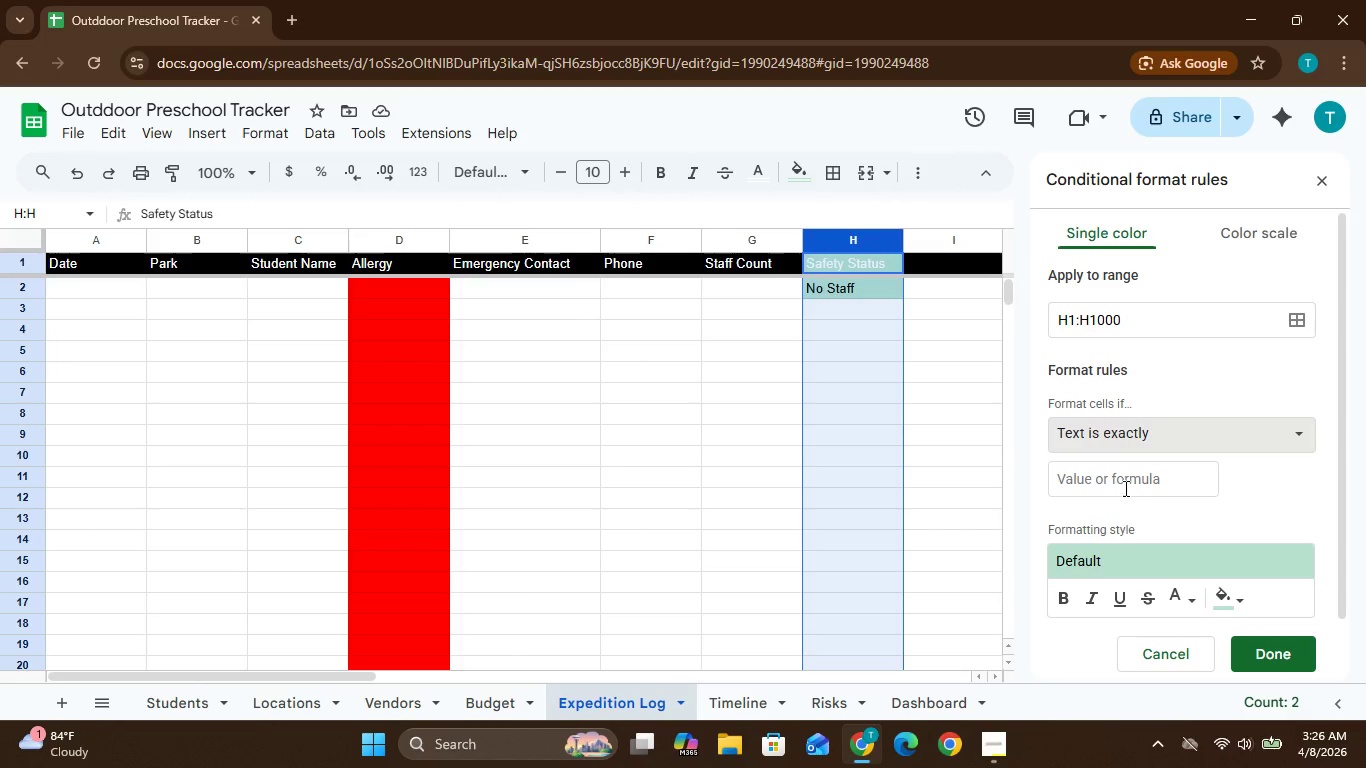 
left_click([1106, 480])
 